 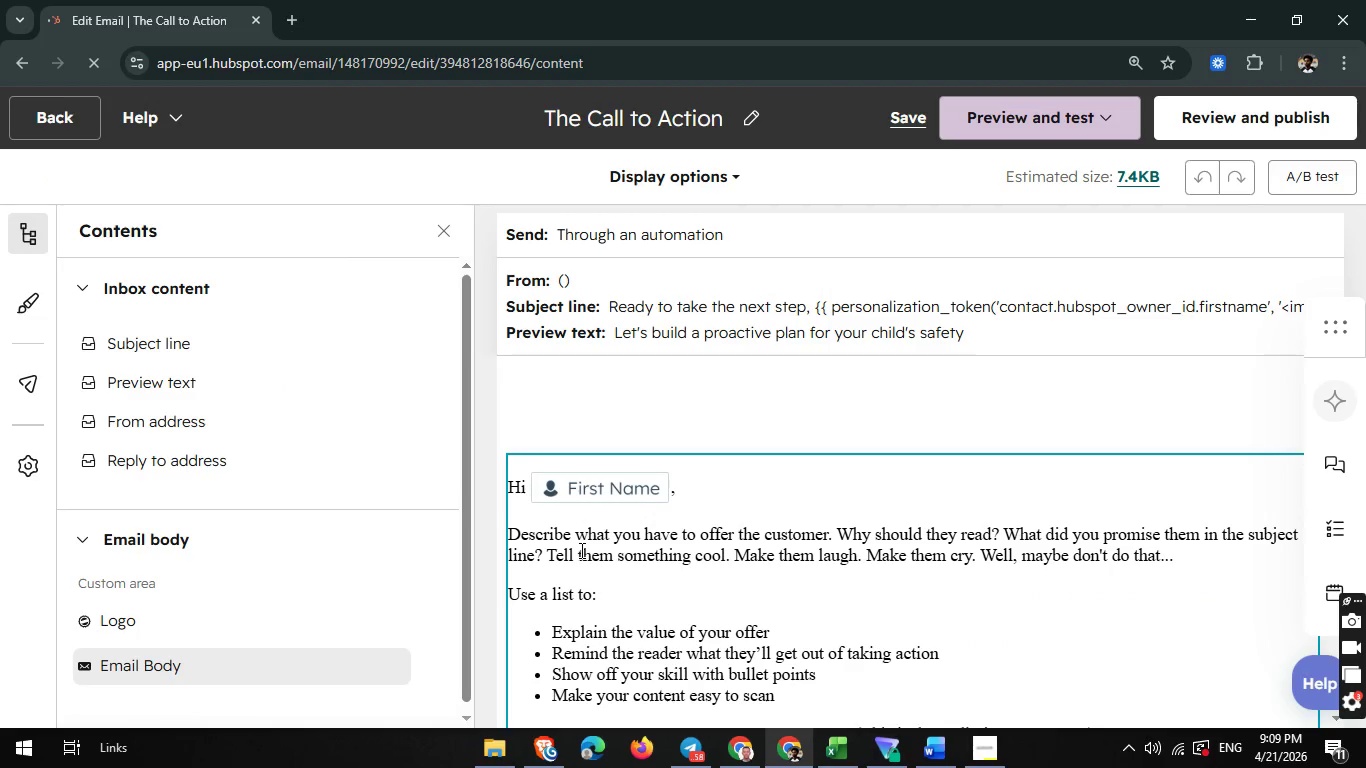 
left_click_drag(start_coordinate=[508, 527], to_coordinate=[706, 522])
 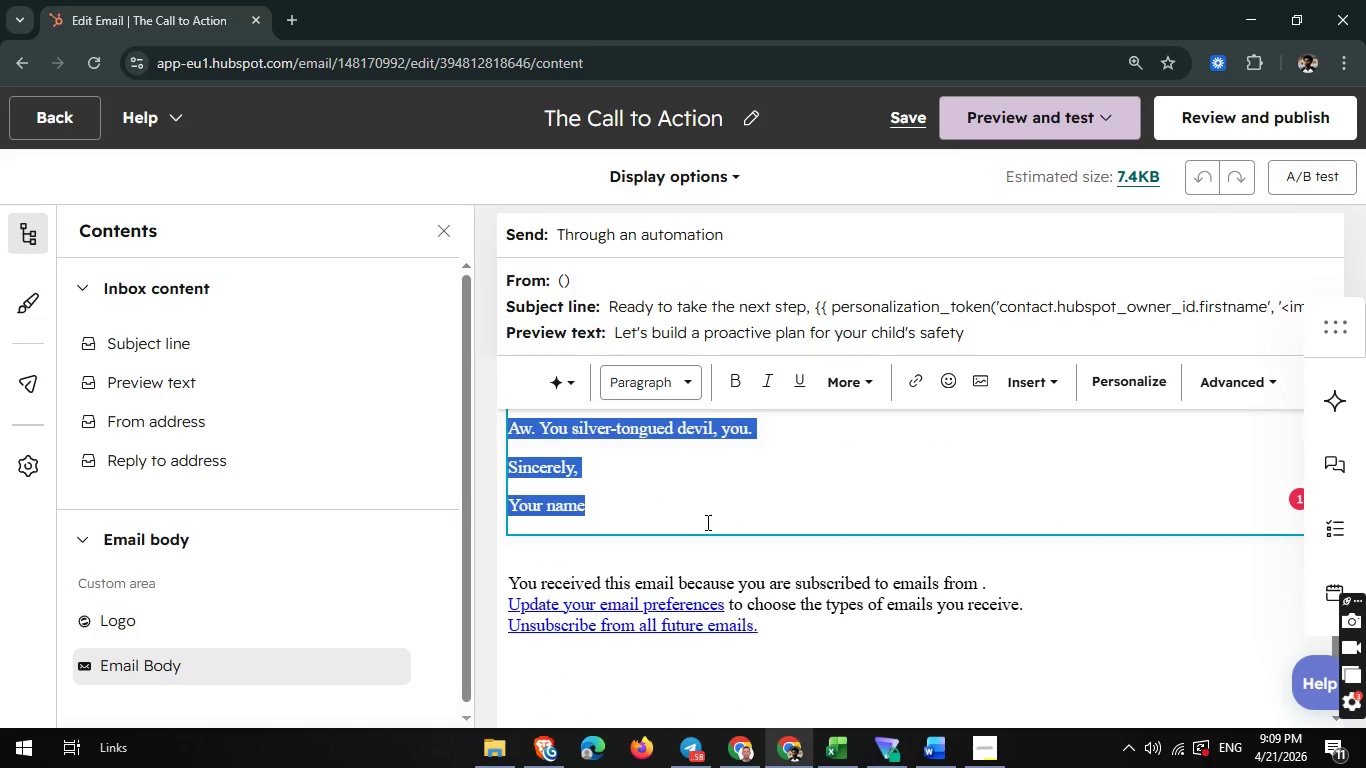 
key(Backspace)
 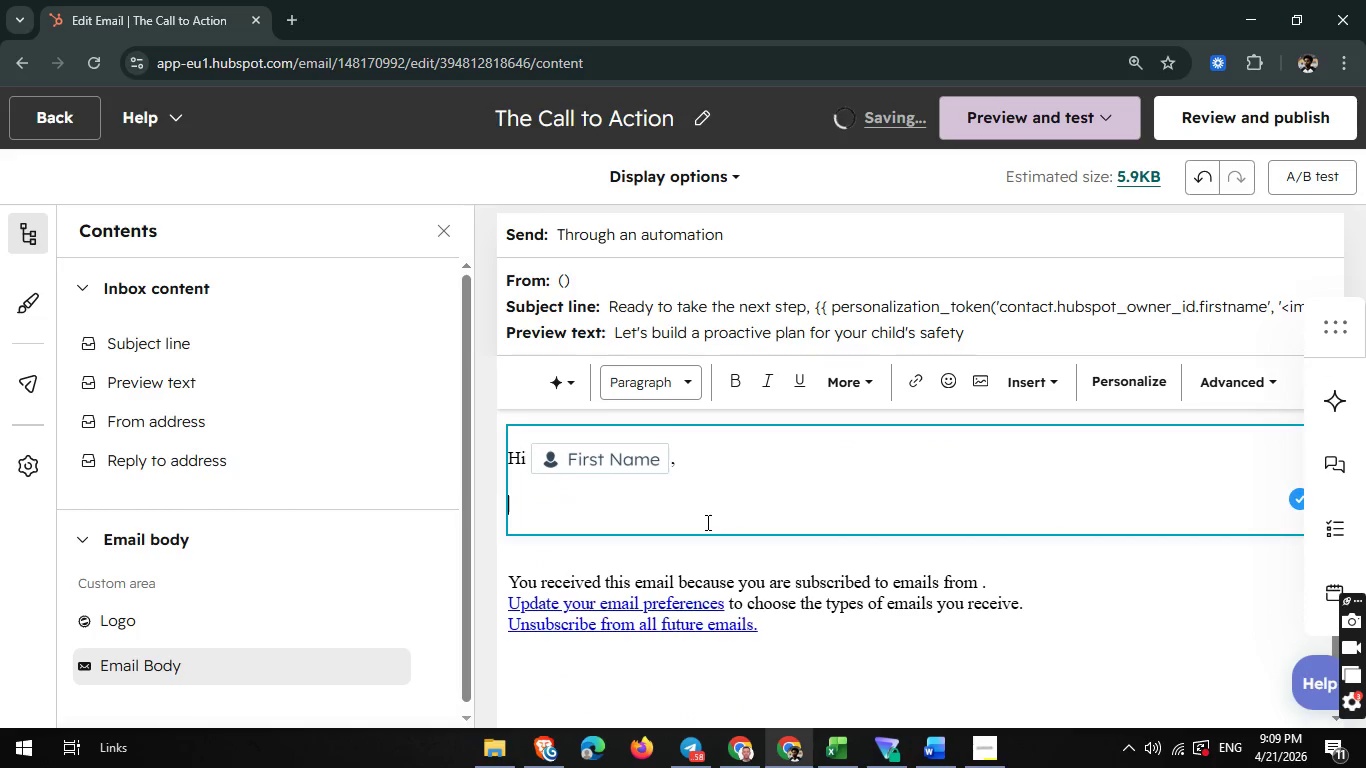 
type(Over the last week )
key(Backspace)
type(, we've share resources on emergency planning and the impa)
key(Backspace)
type(ortance of clinical testing. But e)
key(Backspace)
type(we know that evey s)
key(Backspace)
type(child is unique, and a )
 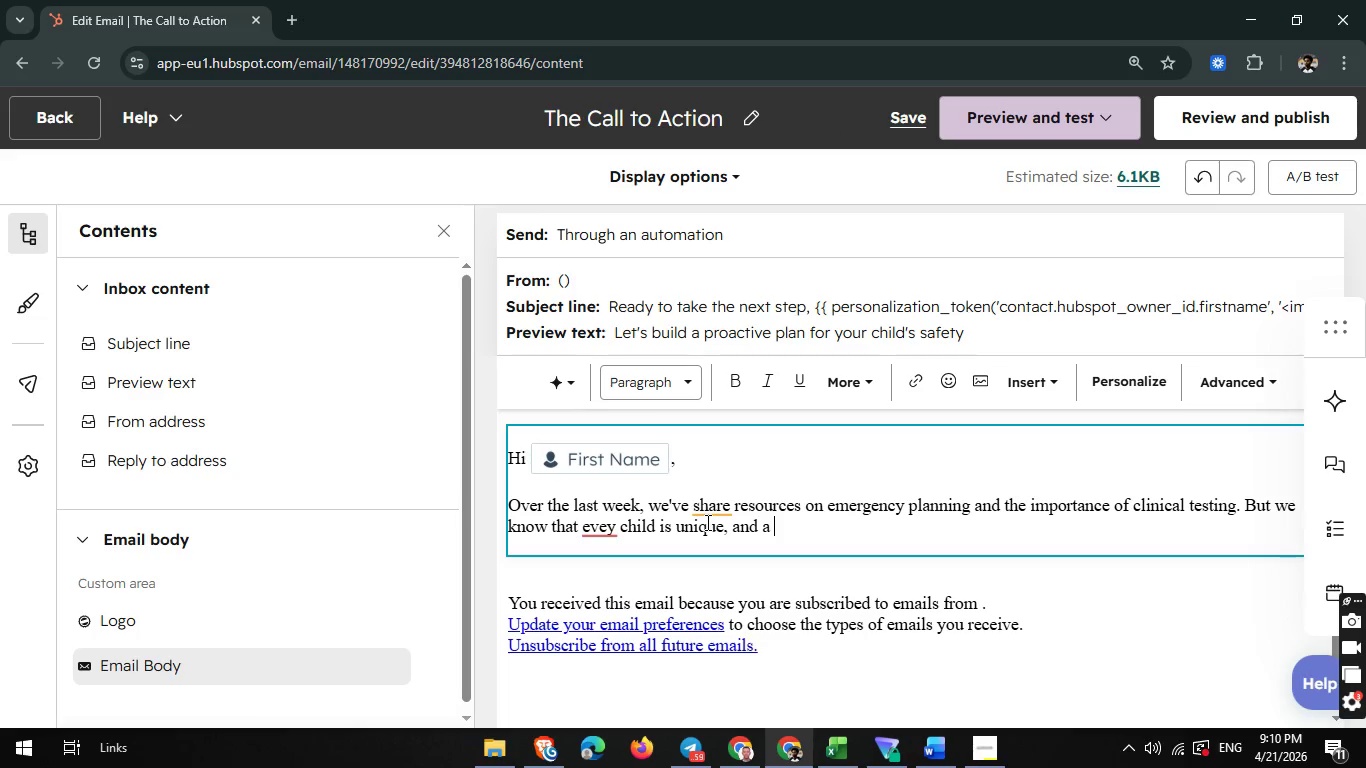 
wait(6.09)
 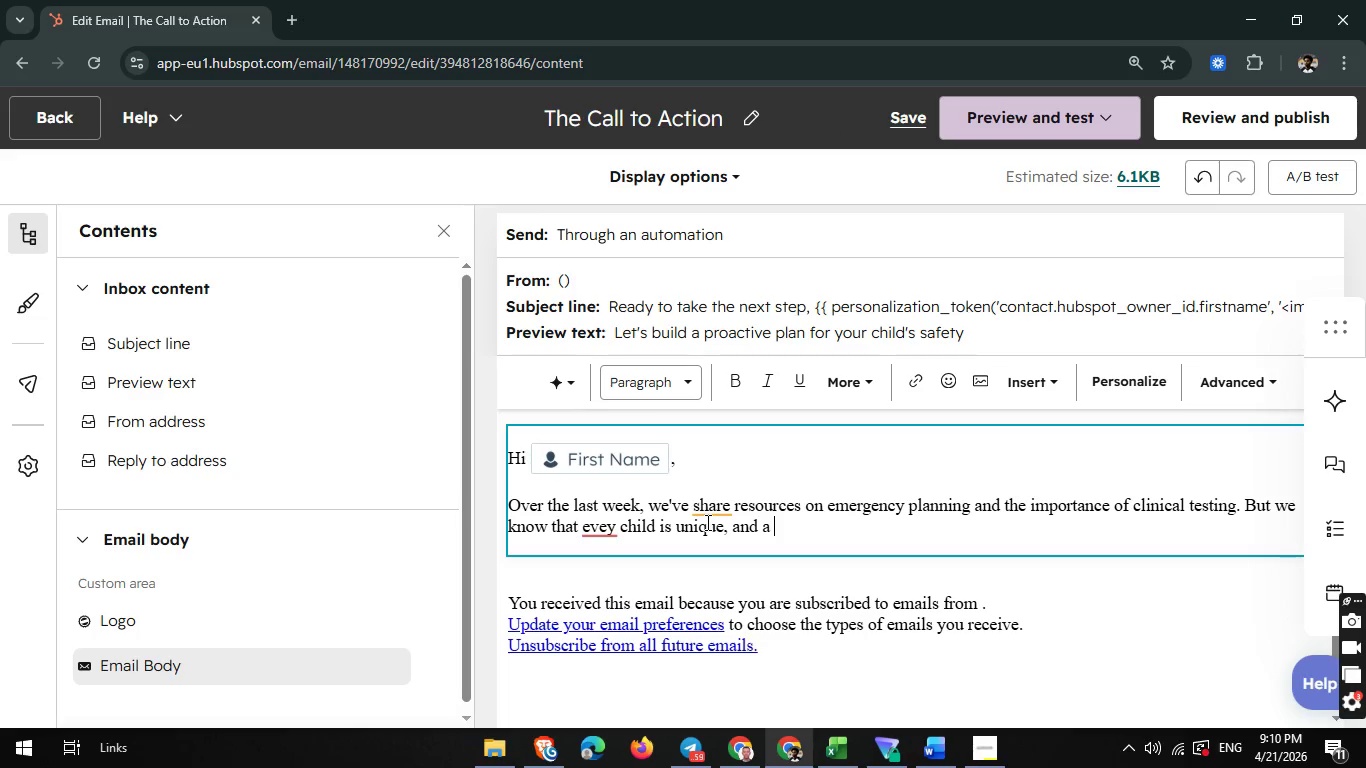 
left_click([607, 534])
 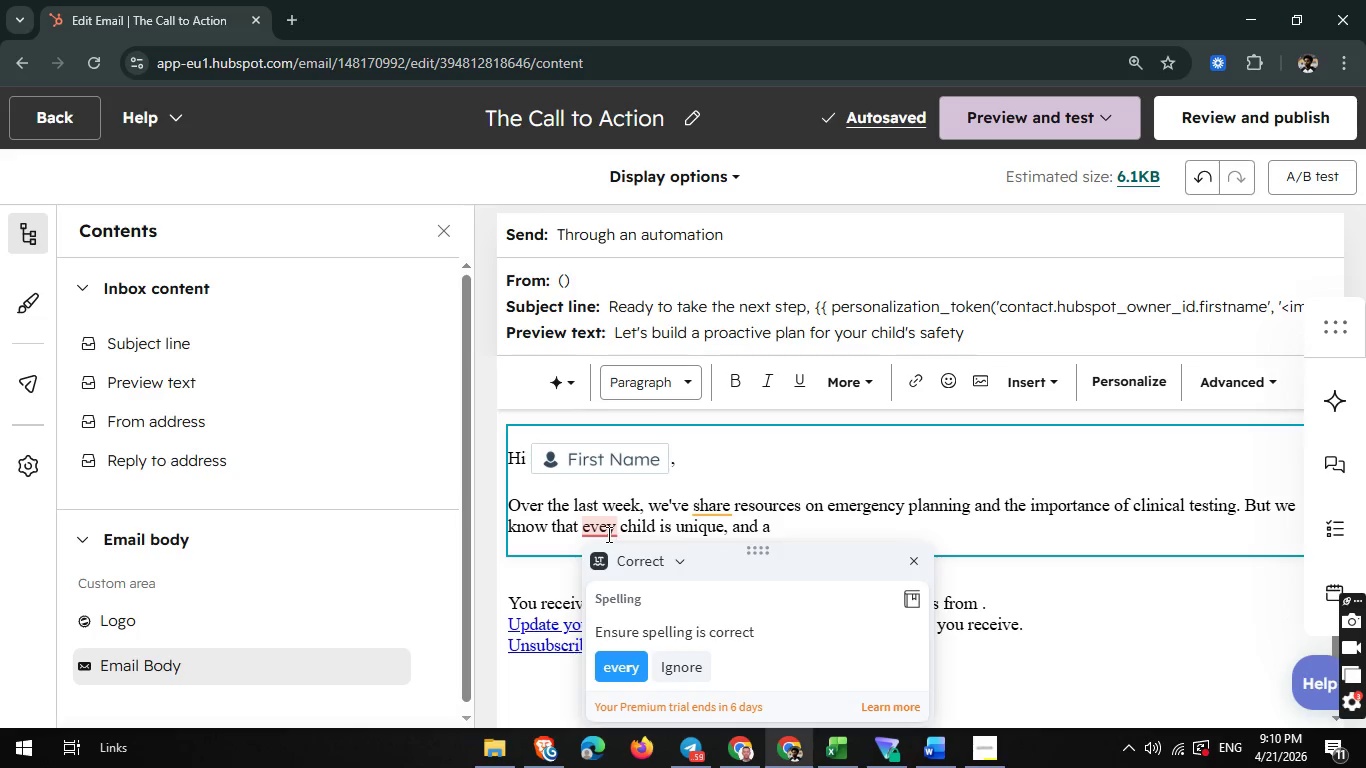 
key(R)
 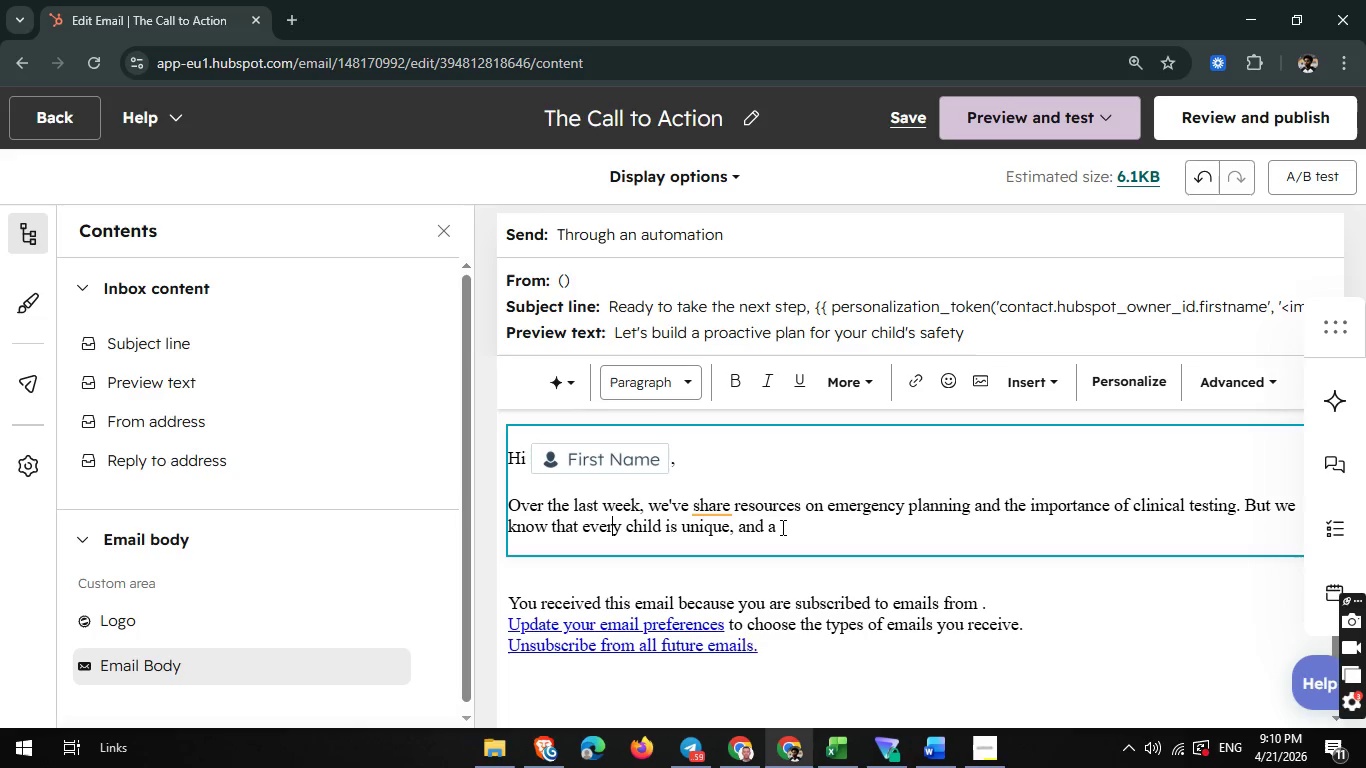 
left_click([780, 527])
 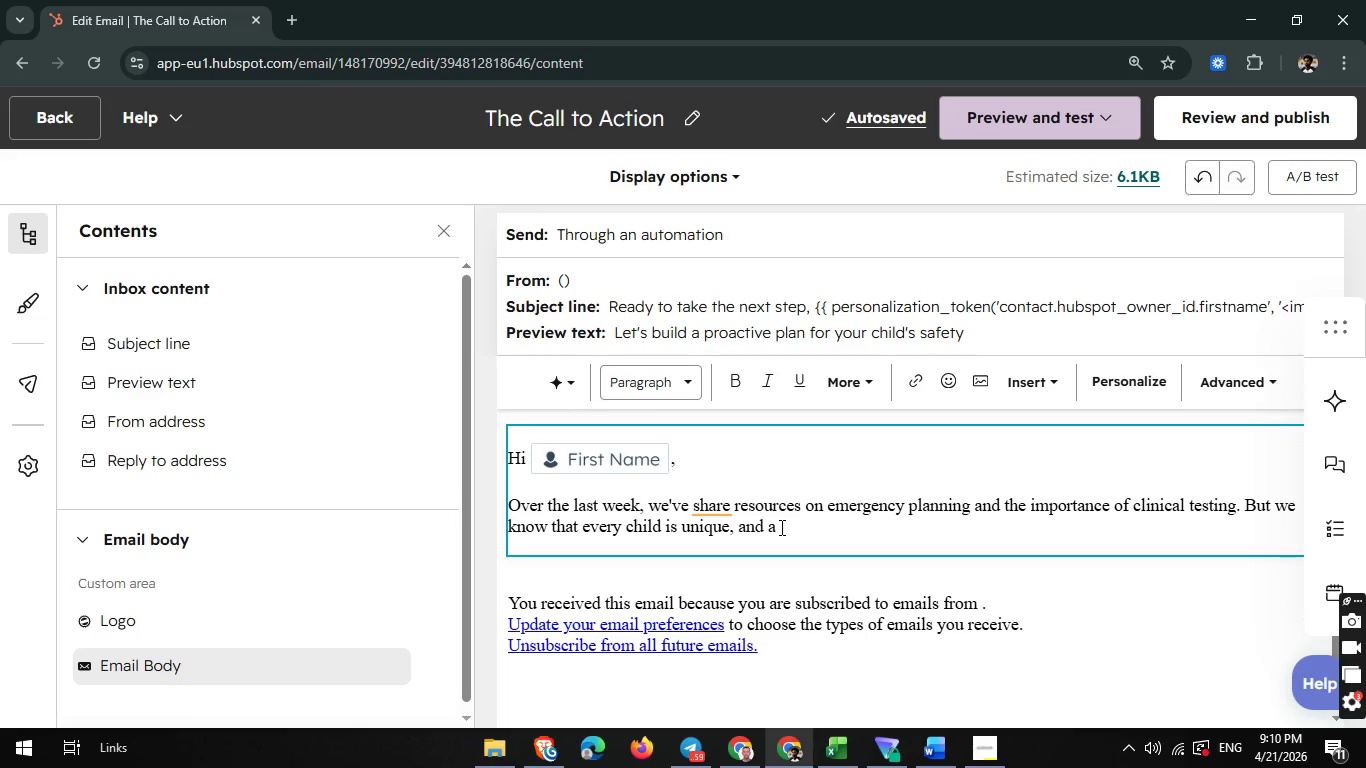 
wait(6.83)
 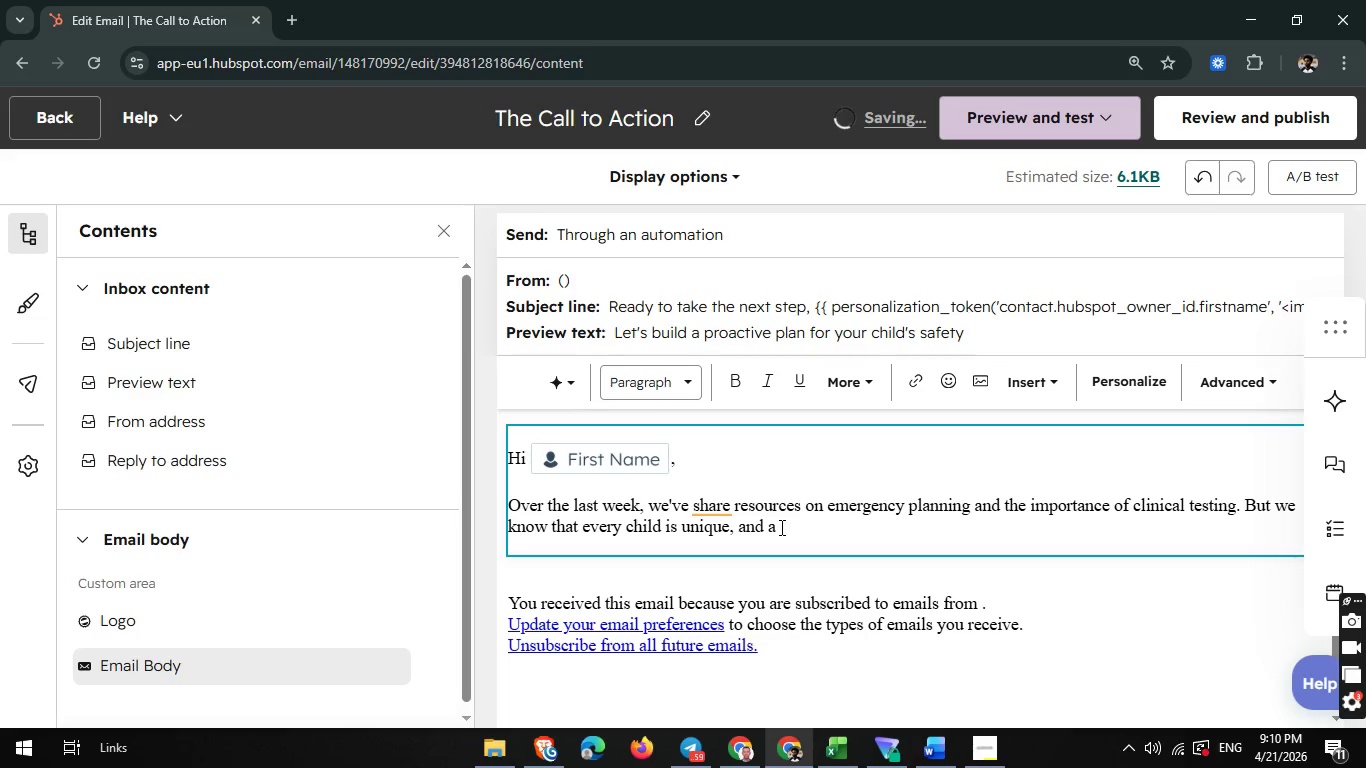 
type("one-size-fits)
 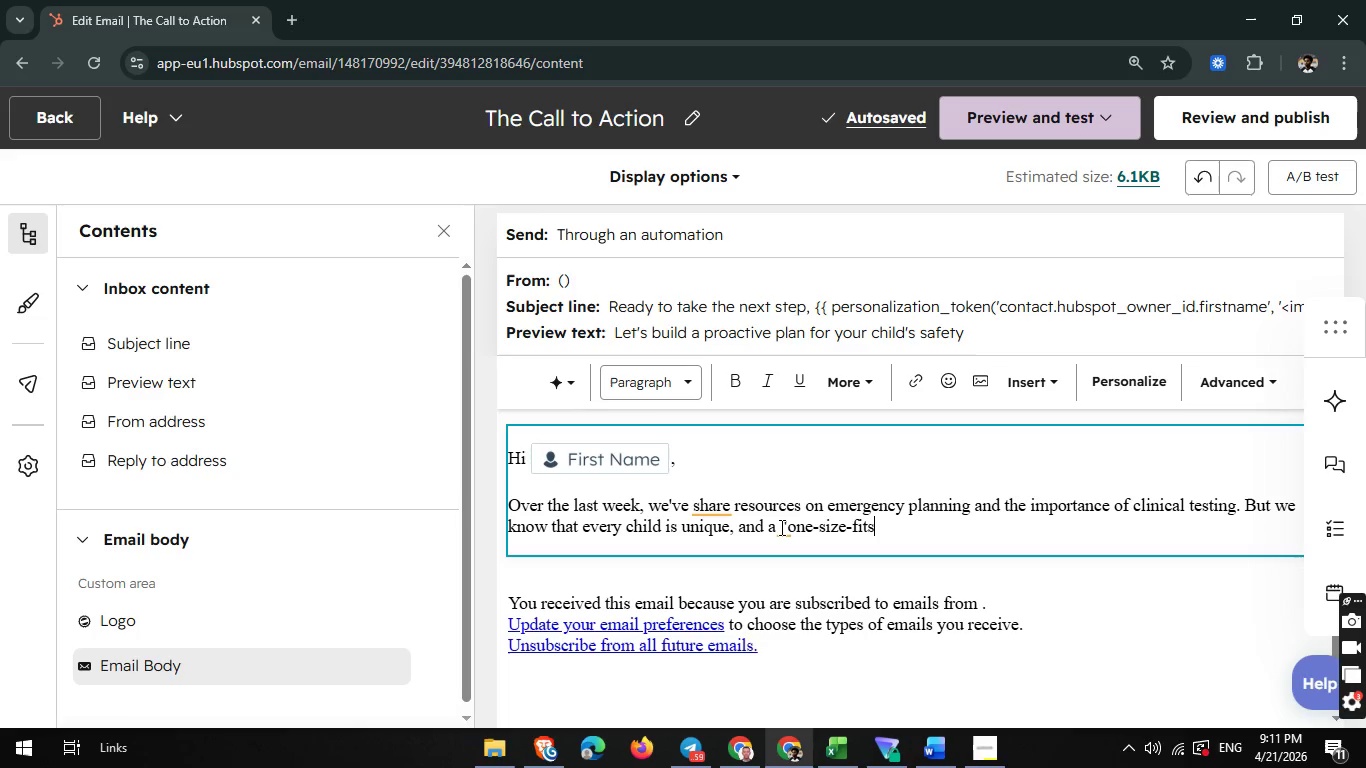 
wait(5.86)
 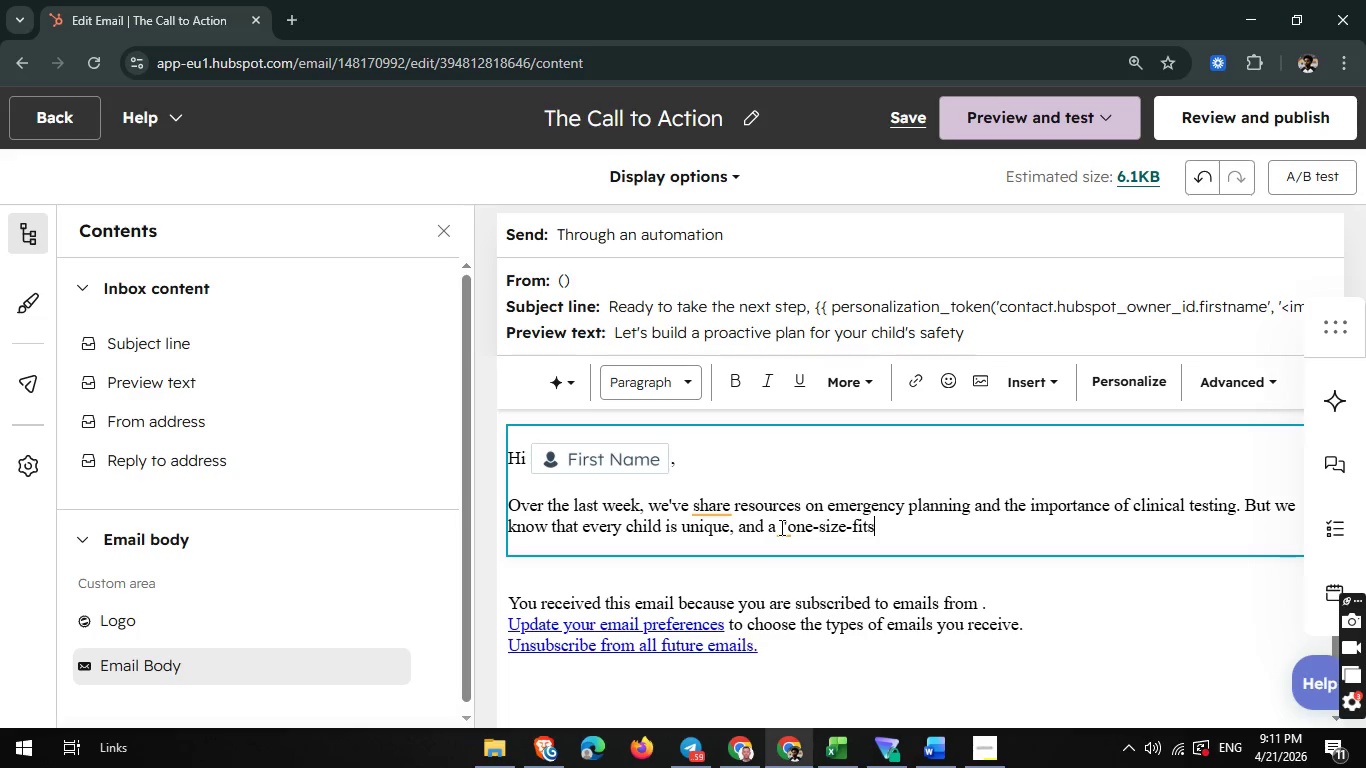 
type(-all' approach doesn't work when it comes to your family's peace of mind. )
 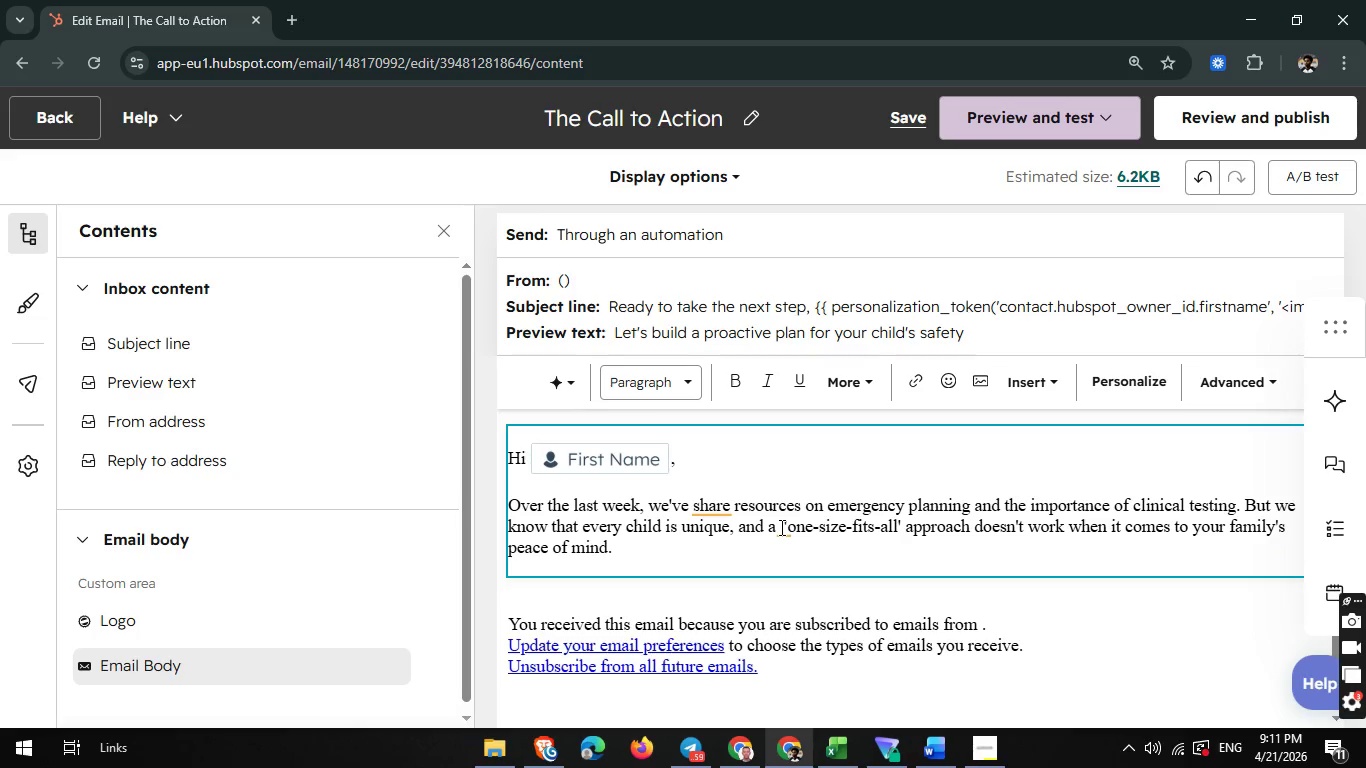 
key(Enter)
 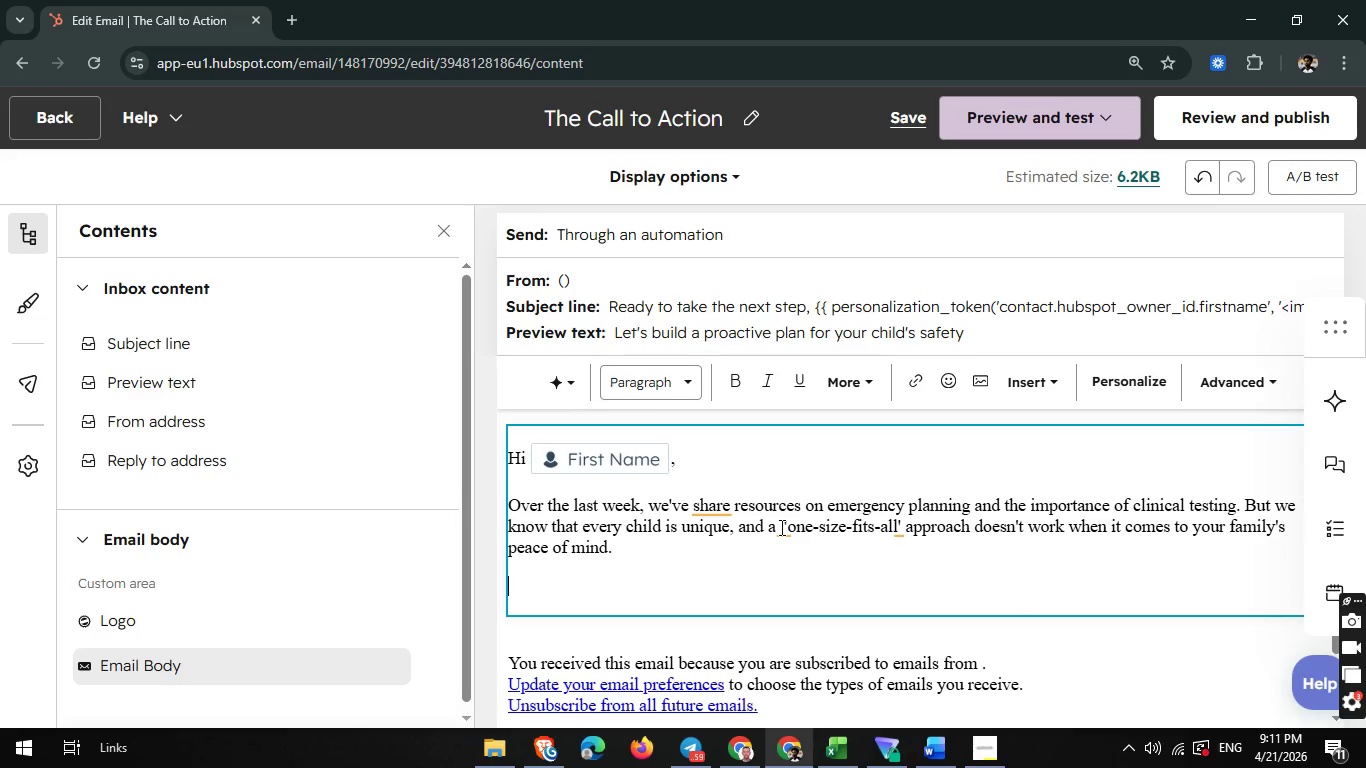 
type(A )
key(Backspace)
type(t Northstar pediatric allerty and )
key(Backspace)
key(Backspace)
key(Backspace)
key(Backspace)
key(Backspace)
key(Backspace)
key(Backspace)
key(Backspace)
key(Backspace)
key(Backspace)
key(Backspace)
type(PEDIATRIC ALLERGY AND ASTHMA>)
key(Backspace)
type(< )
key(Backspace)
key(Backspace)
key(Backspace)
key(Backspace)
key(Backspace)
key(Backspace)
key(Backspace)
type(ASTHMA< WE SPECIALIZE IN MIO)
key(Backspace)
type(OVING FAMILIES FORM " avoidance mode" t o )
 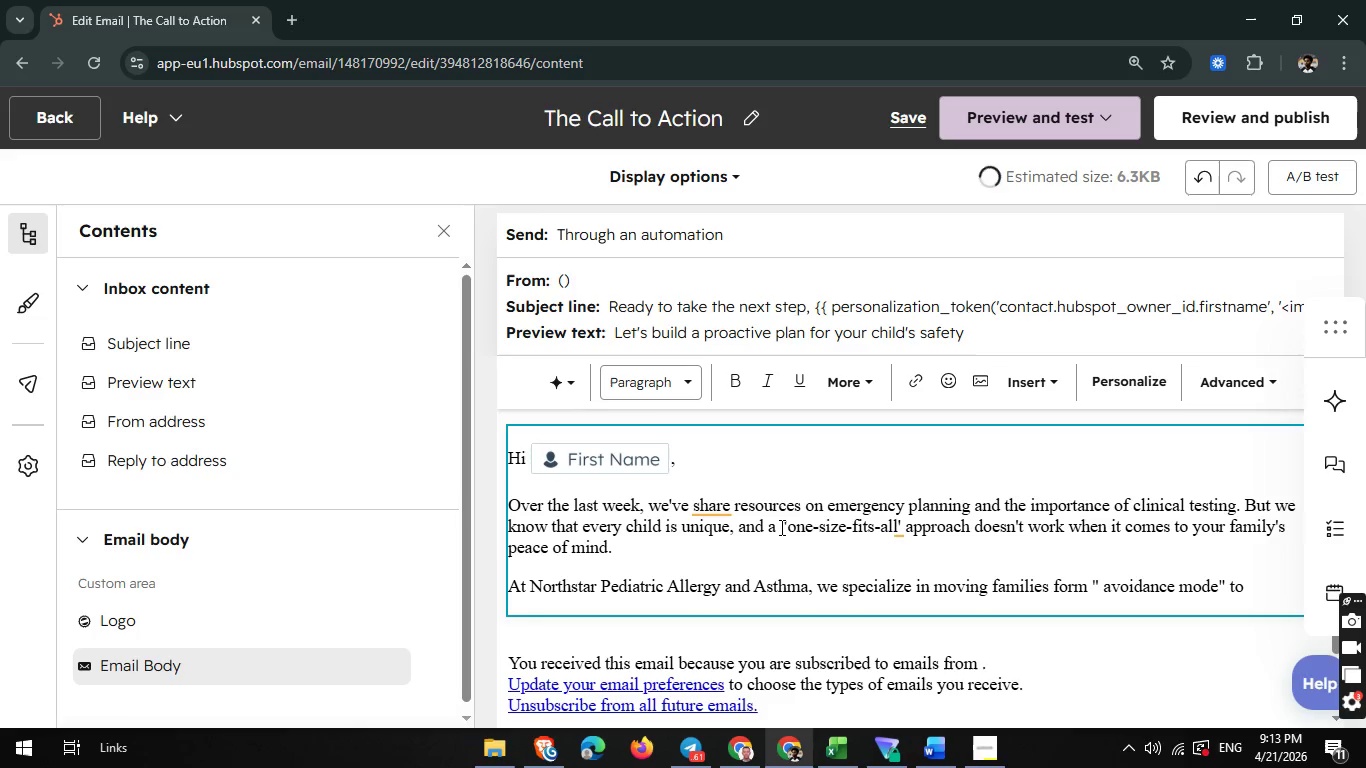 
wait(28.22)
 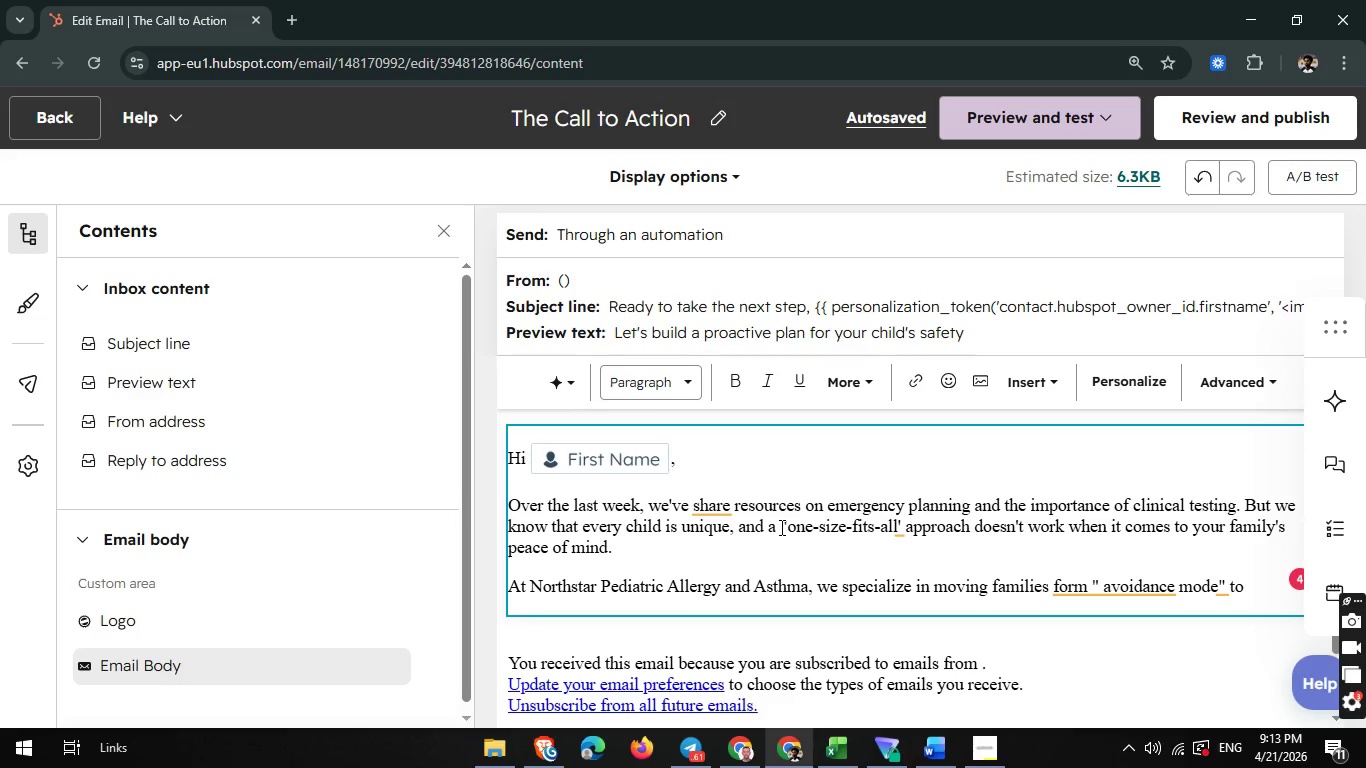 
key(T)
 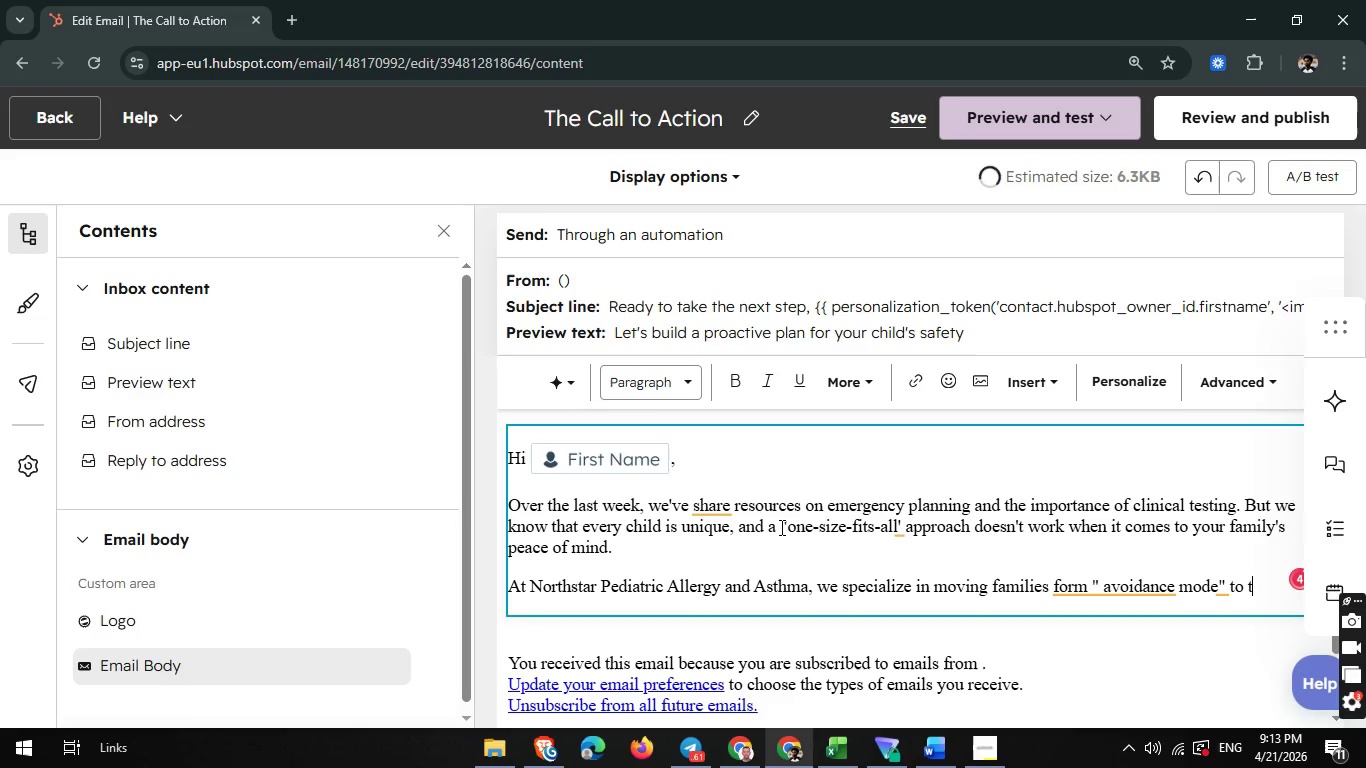 
key(Backspace)
 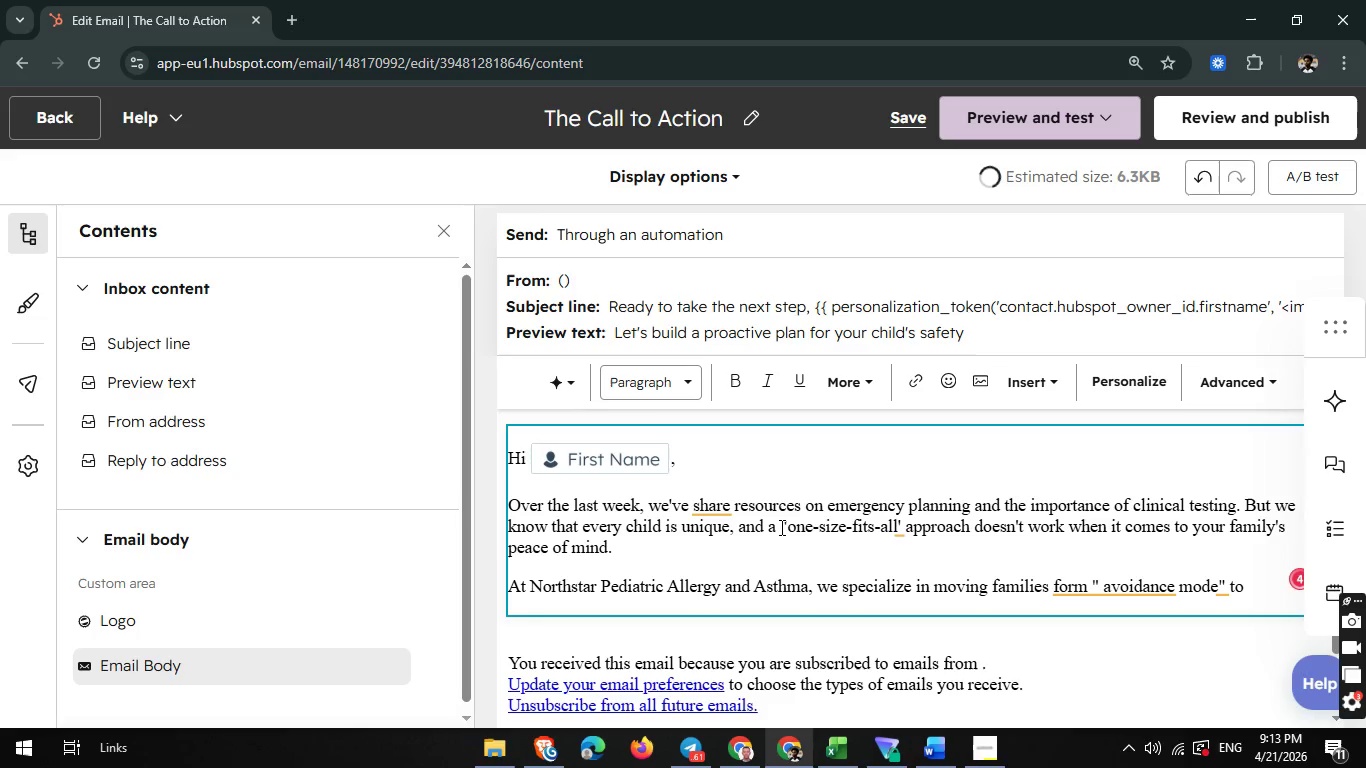 
key(Quote)
 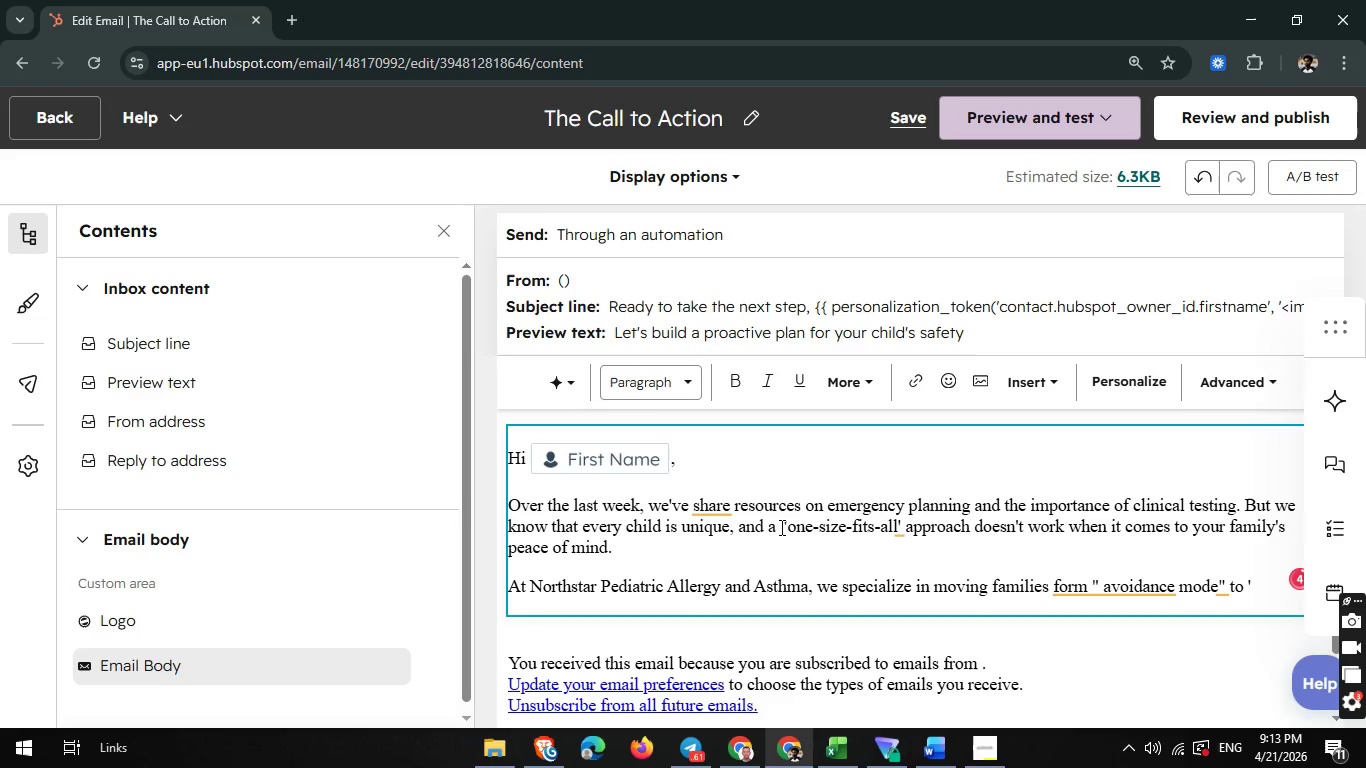 
key(Space)
 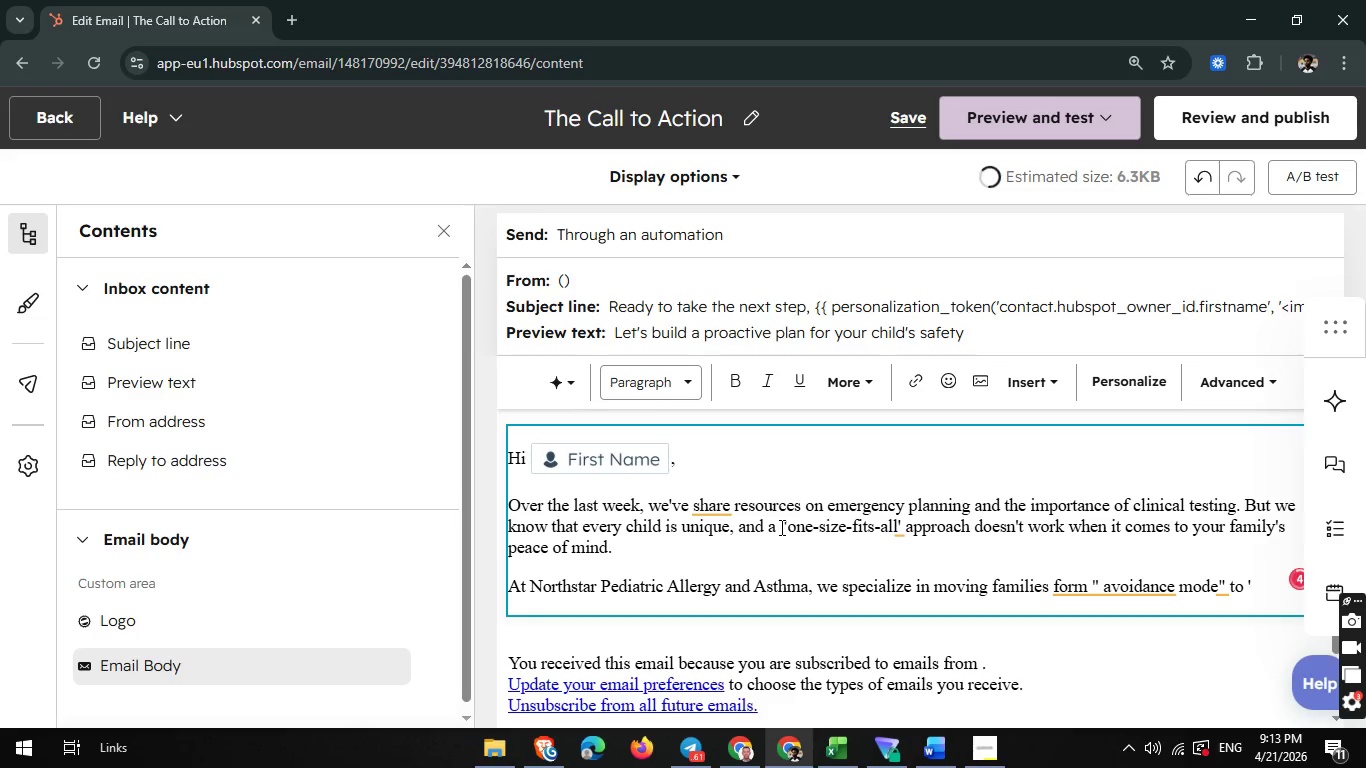 
key(Backspace)
 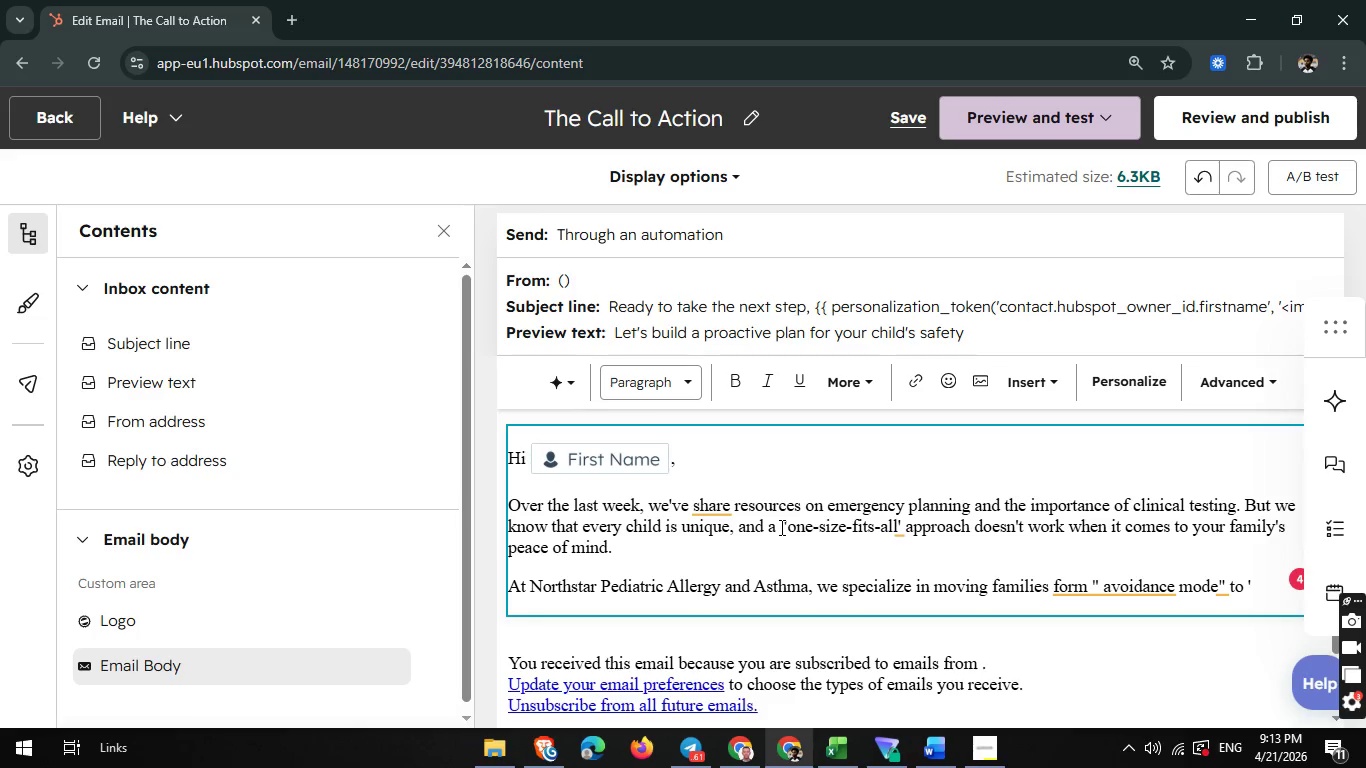 
key(Backspace)
type(" proactive management)
 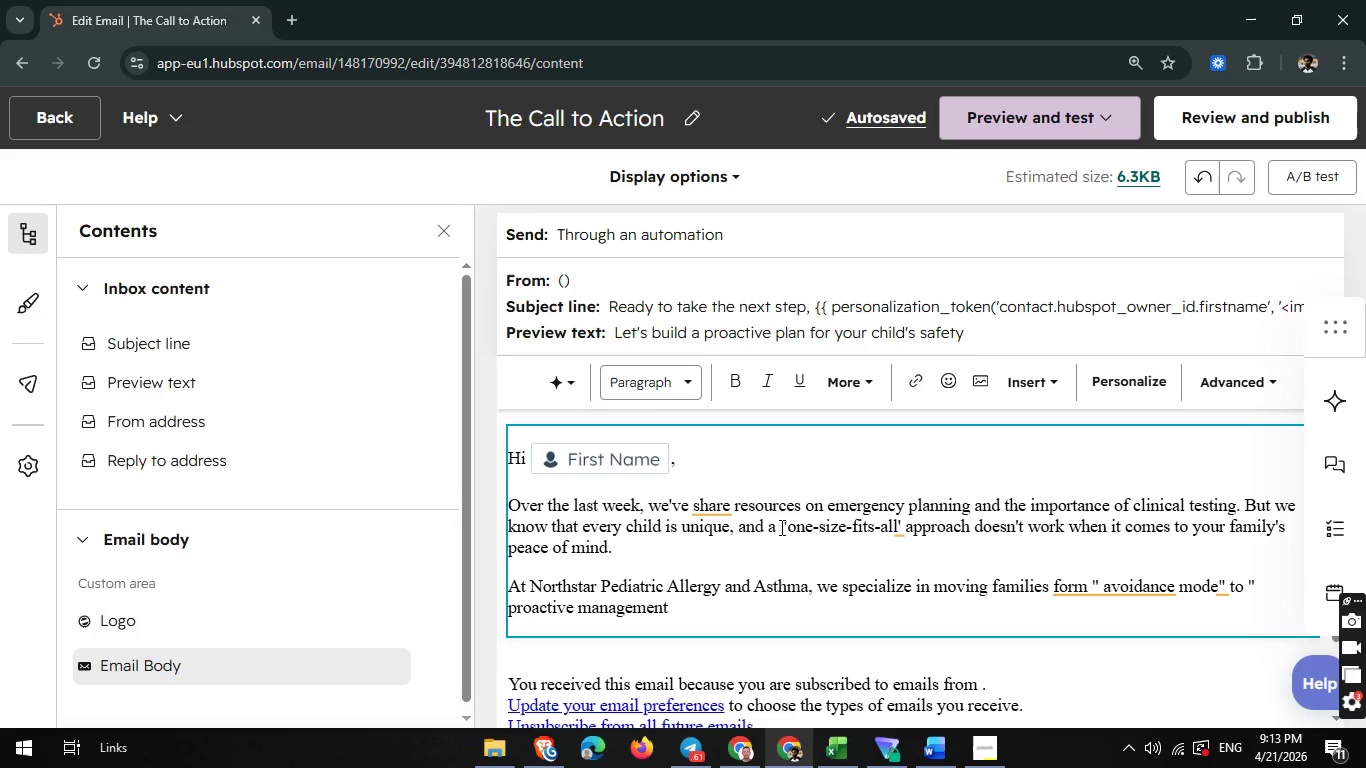 
key(Period)
 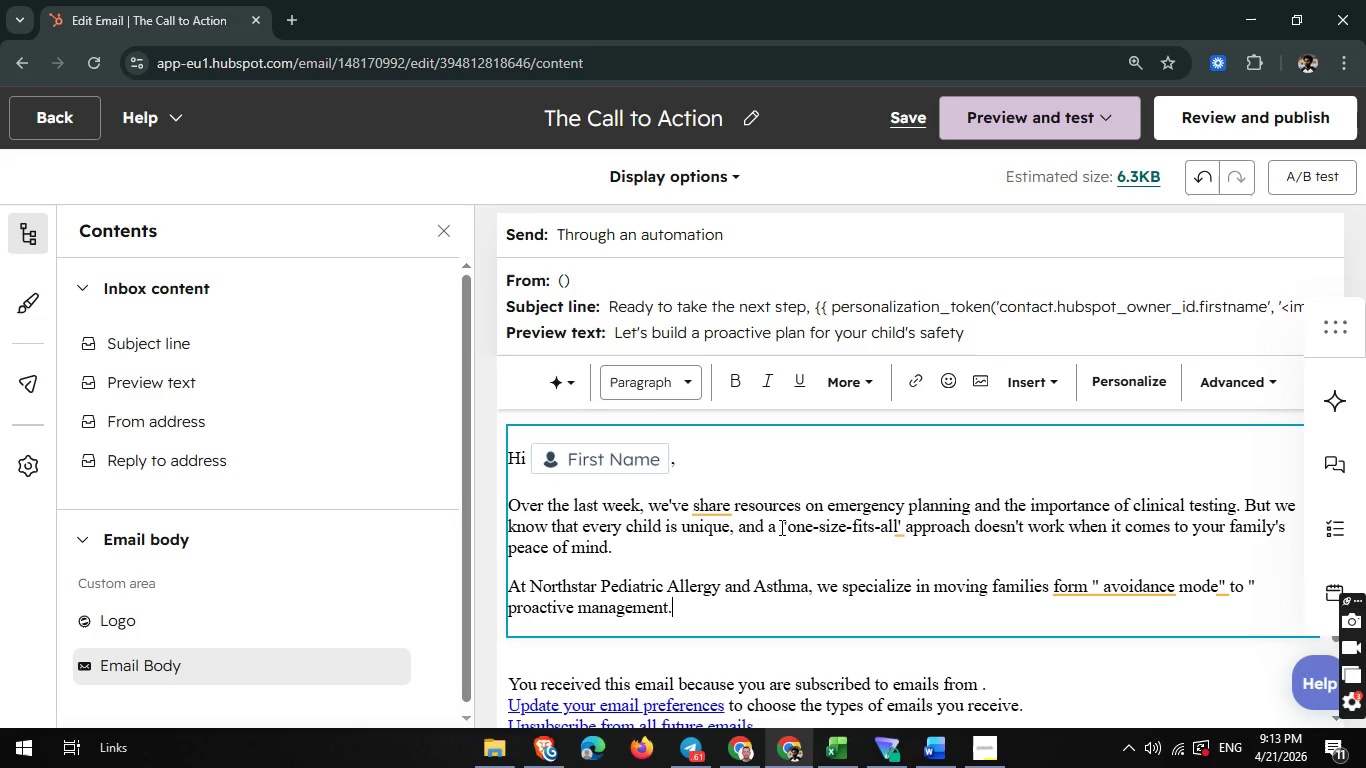 
key(Quote)
 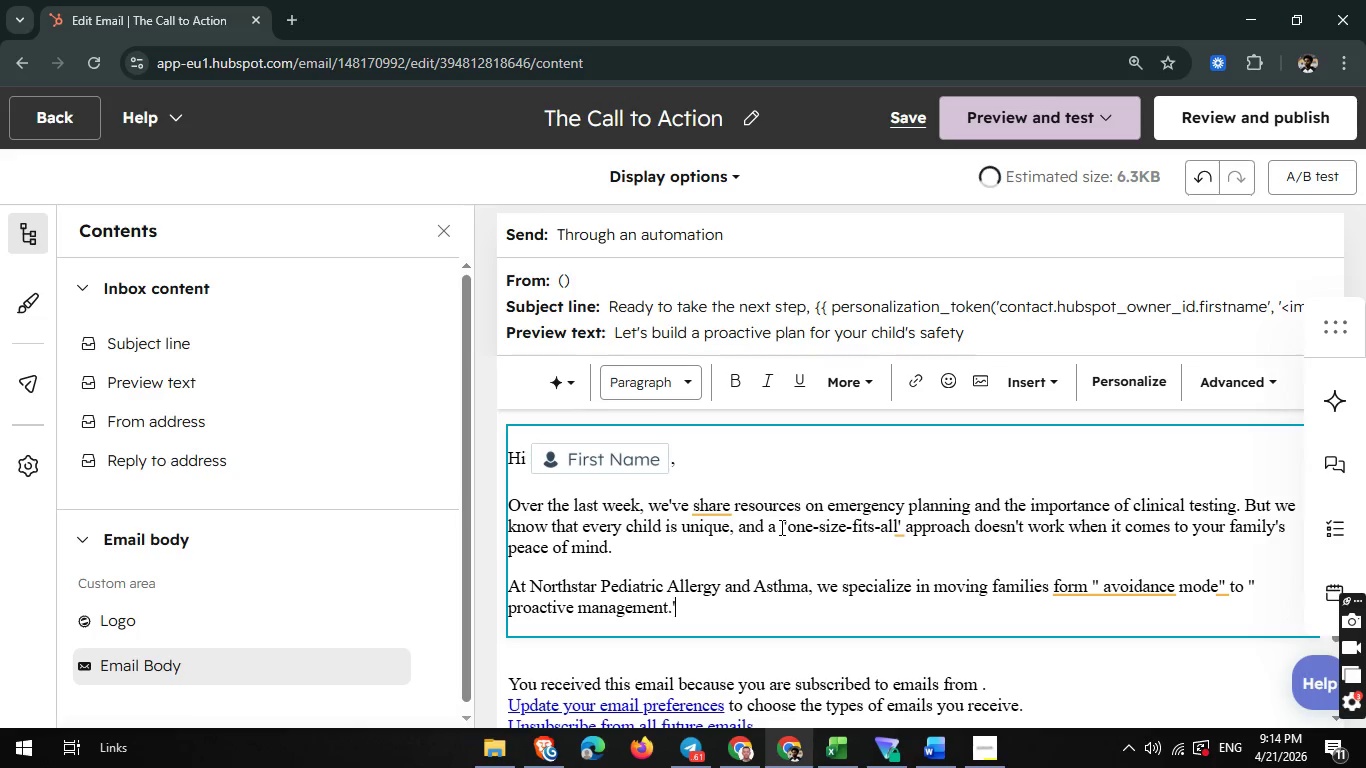 
key(Space)
 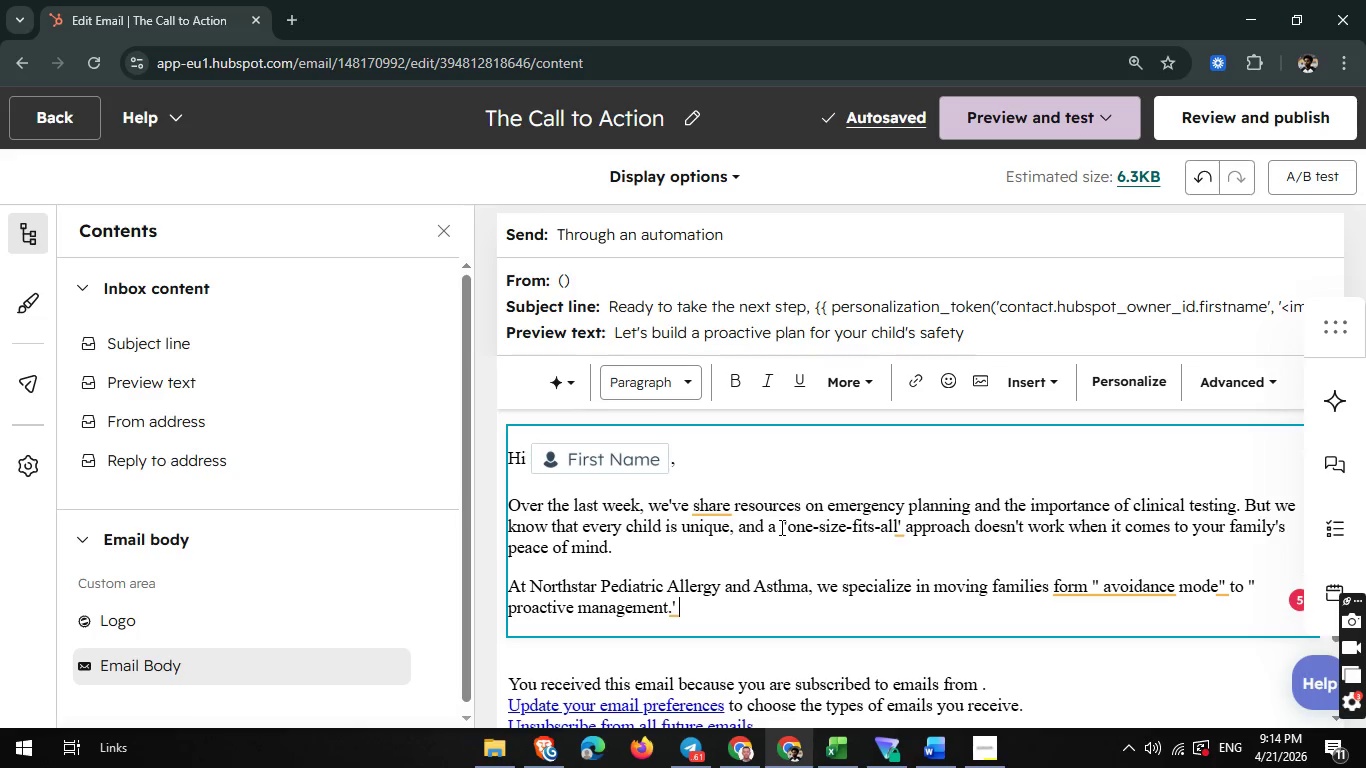 
wait(11.62)
 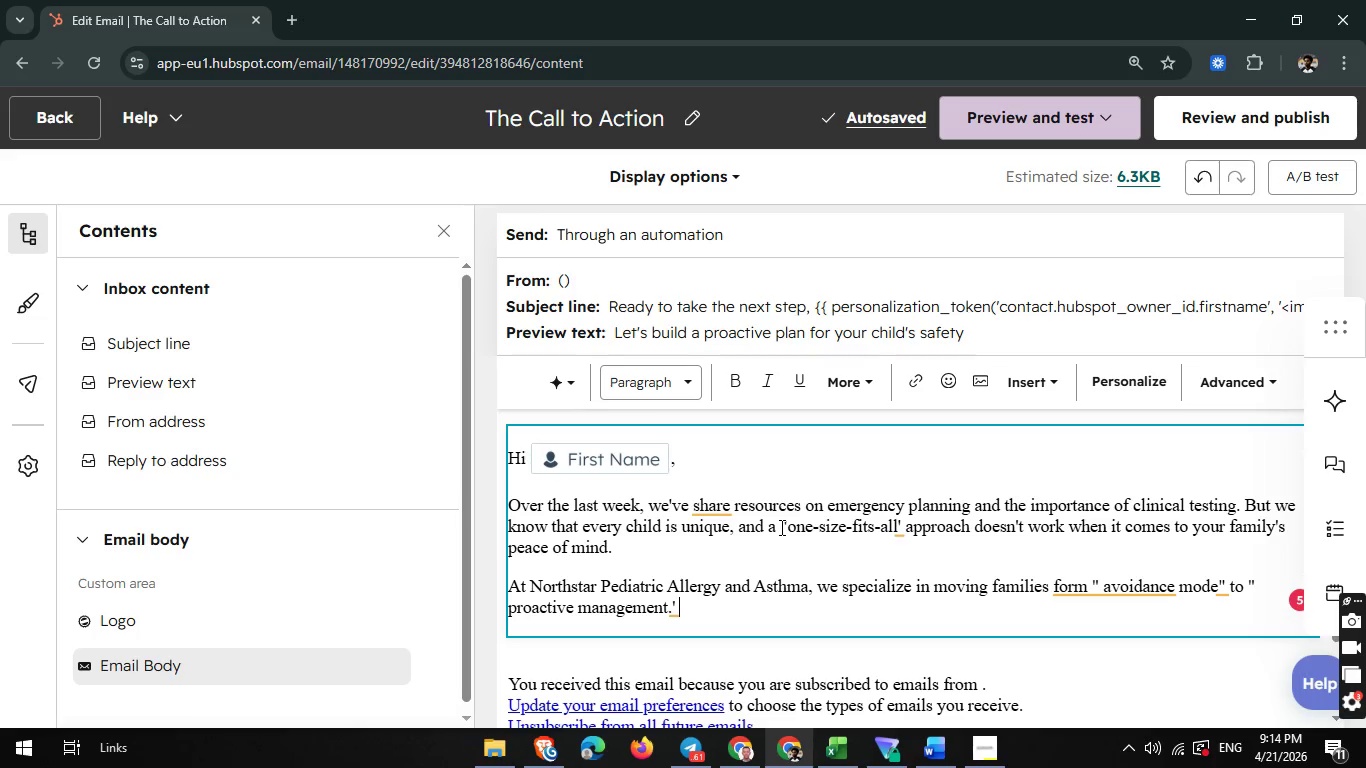 
type( whether you are lokn)
key(Backspace)
type(ing for a definitive diagnosis, a second opinion, or want to discuss the latest in desensitization treatments, we are here to help.)
 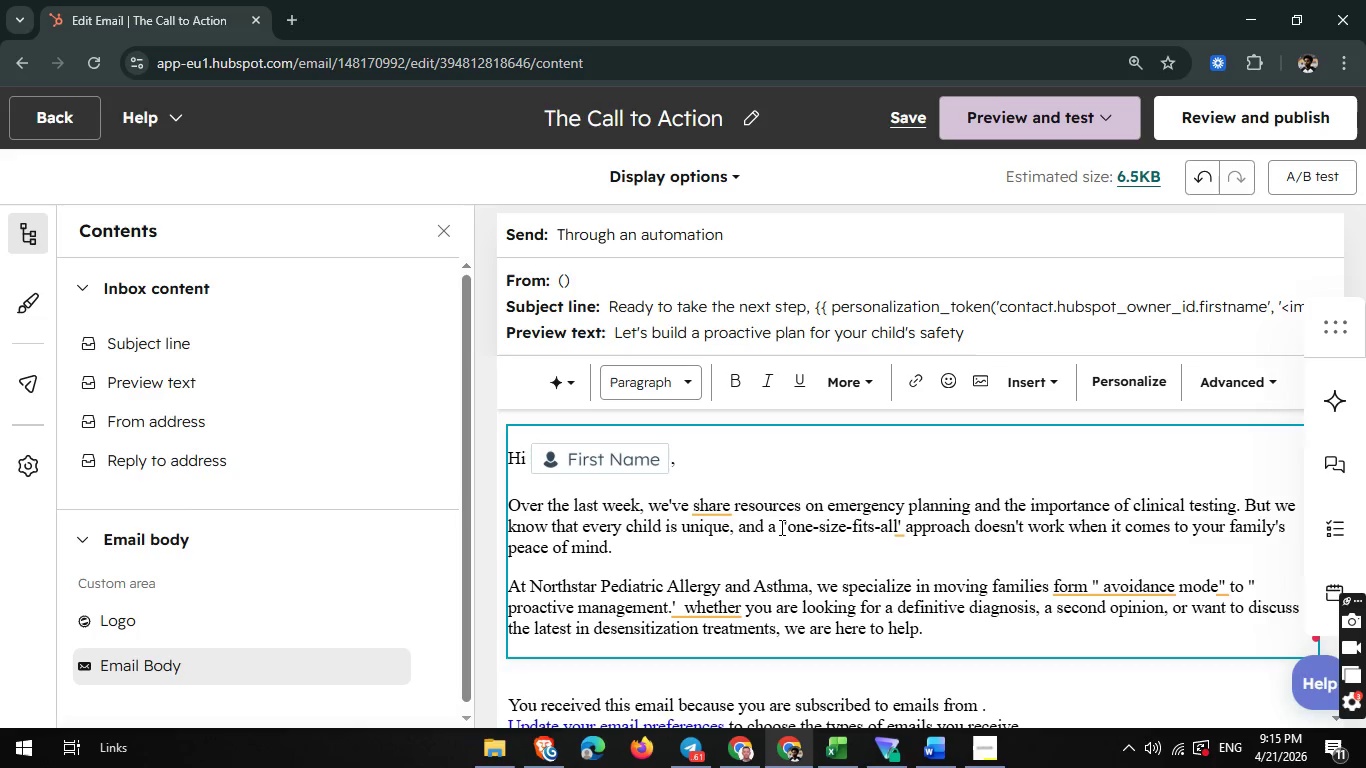 
key(Enter)
 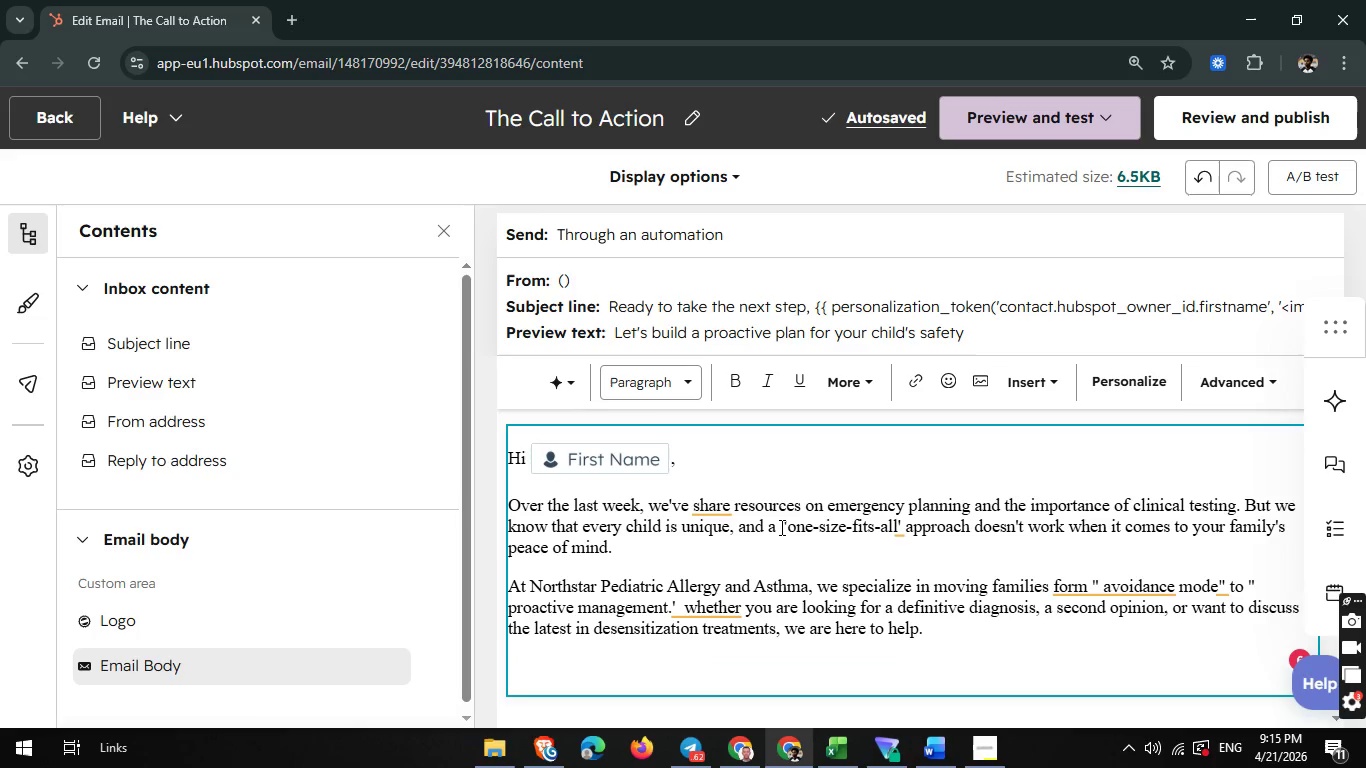 
wait(5.2)
 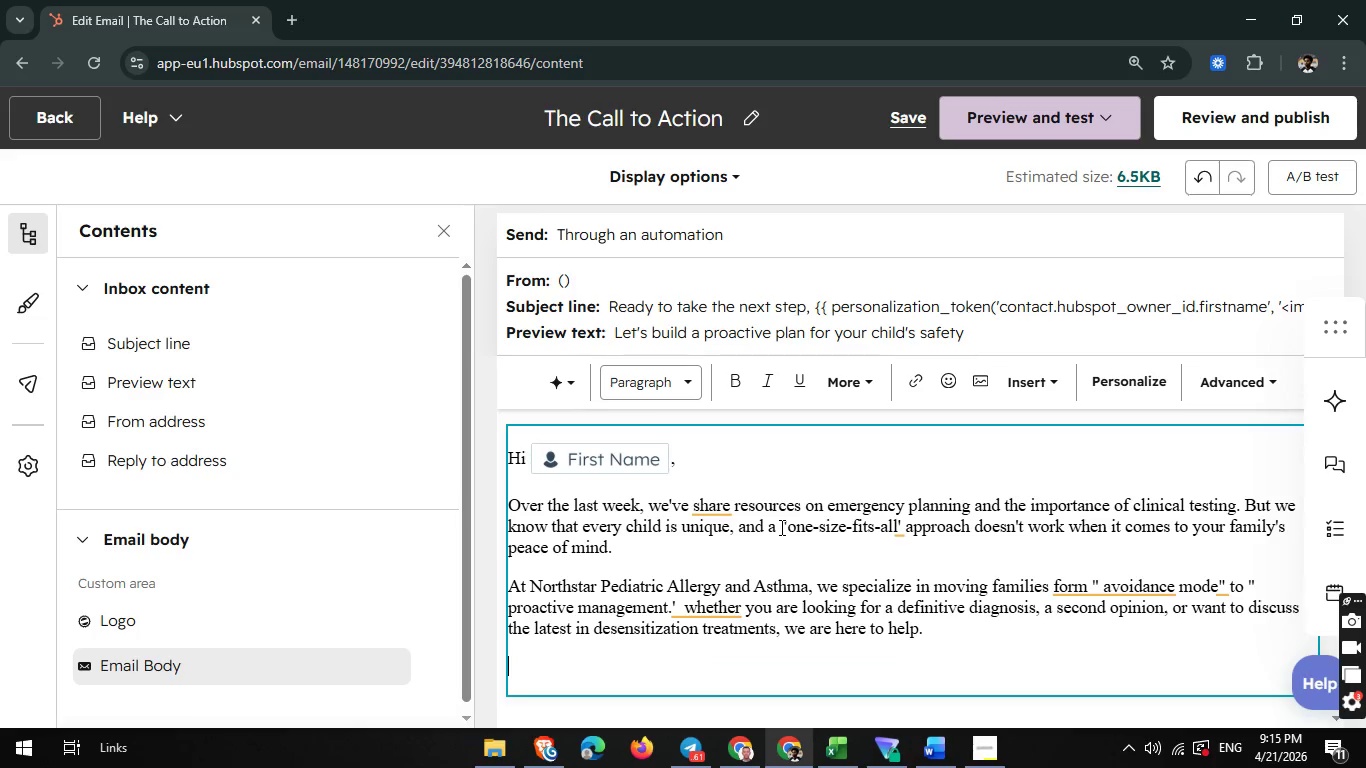 
scroll: coordinate [780, 527], scroll_direction: none, amount: 0.0
 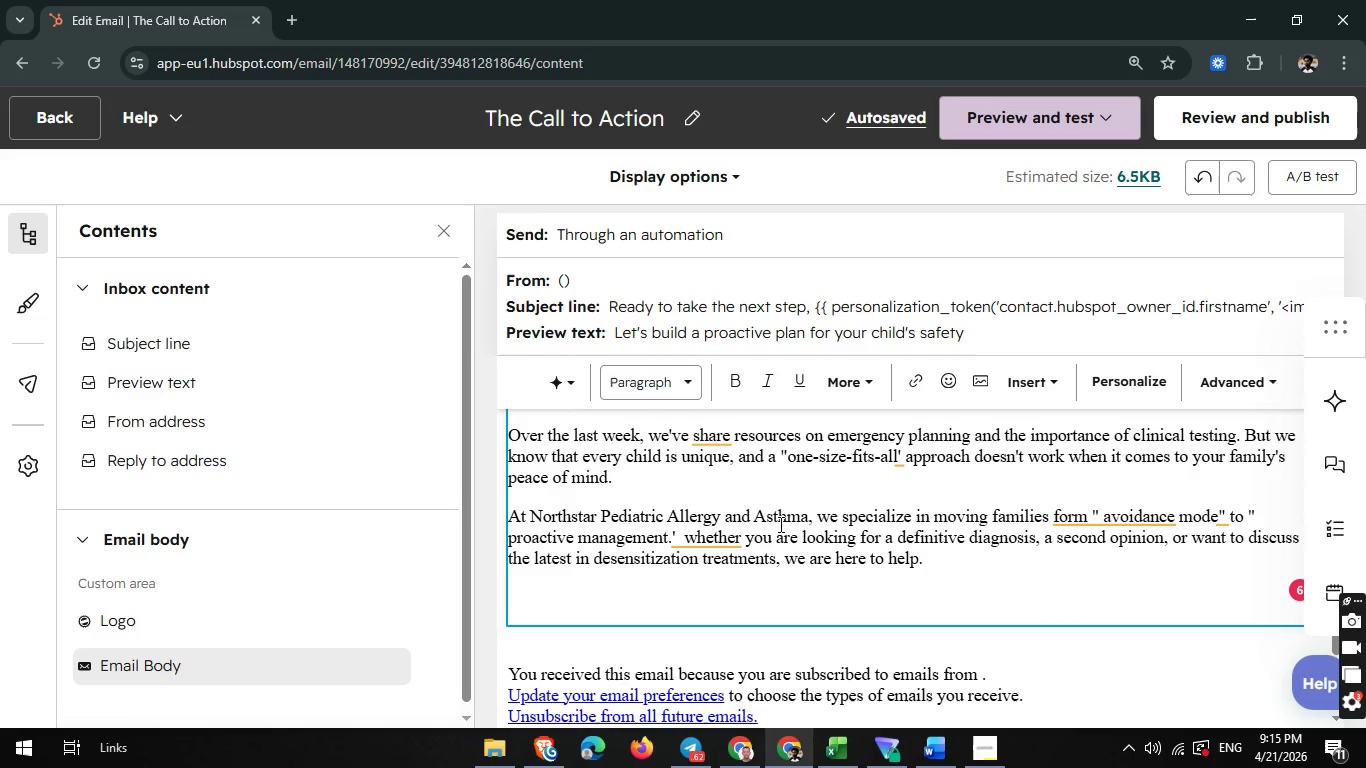 
type(Are you ready to build a personli)
 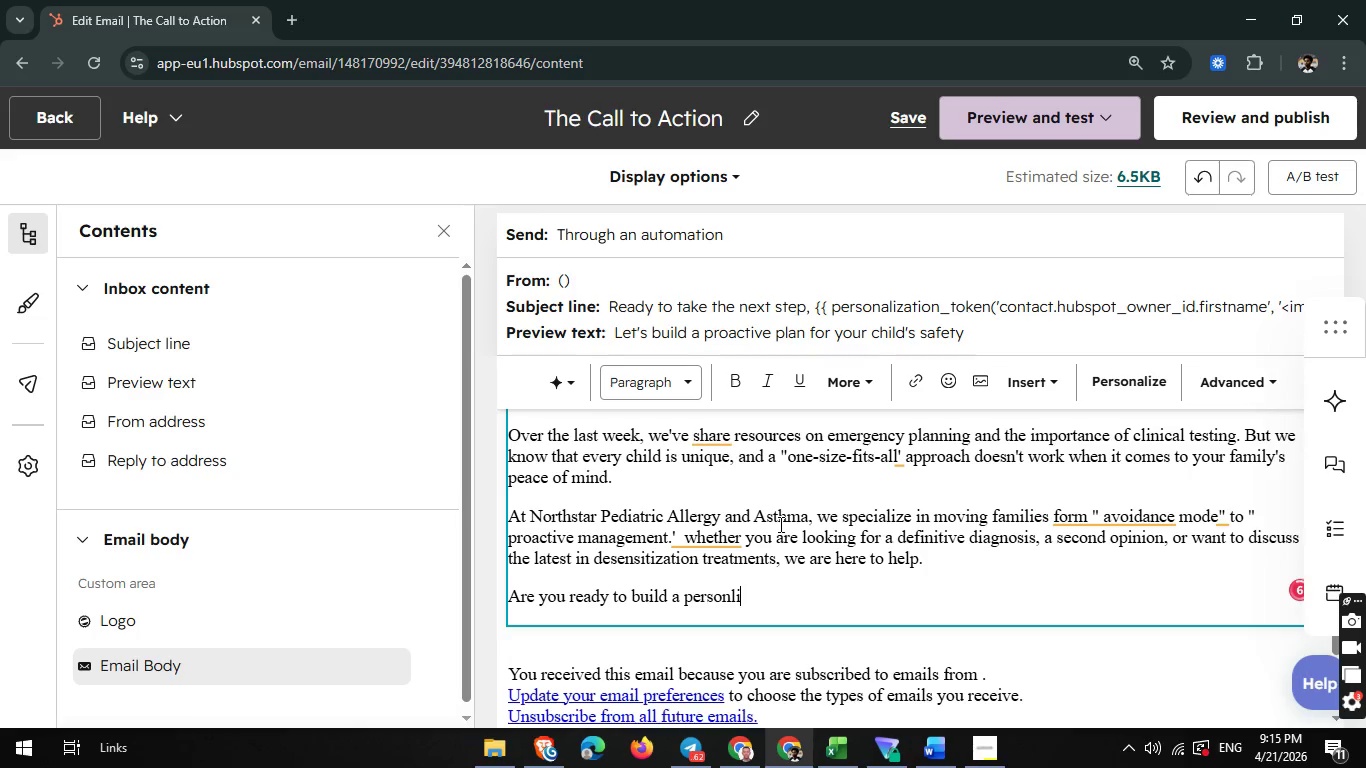 
type(zed d)
key(Backspace)
type(safety roadmap for )
 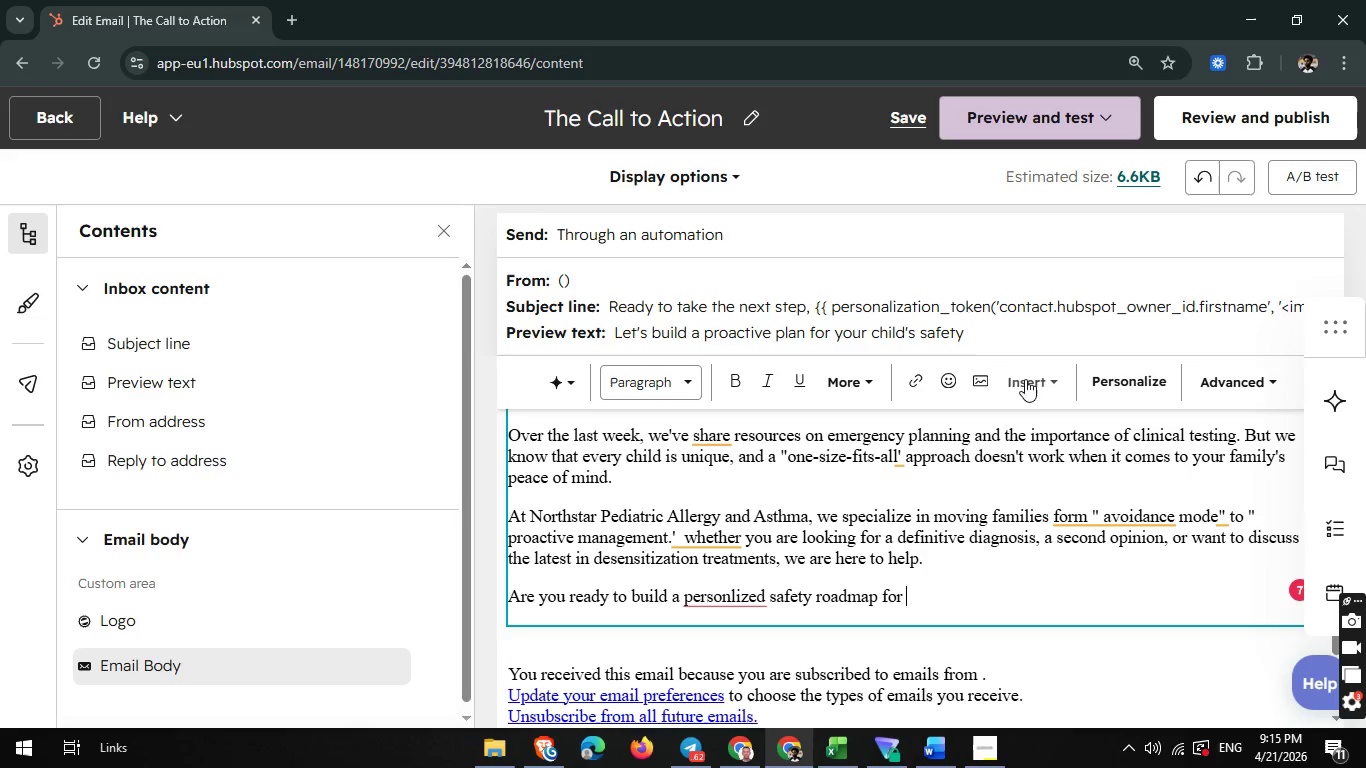 
left_click([1135, 374])
 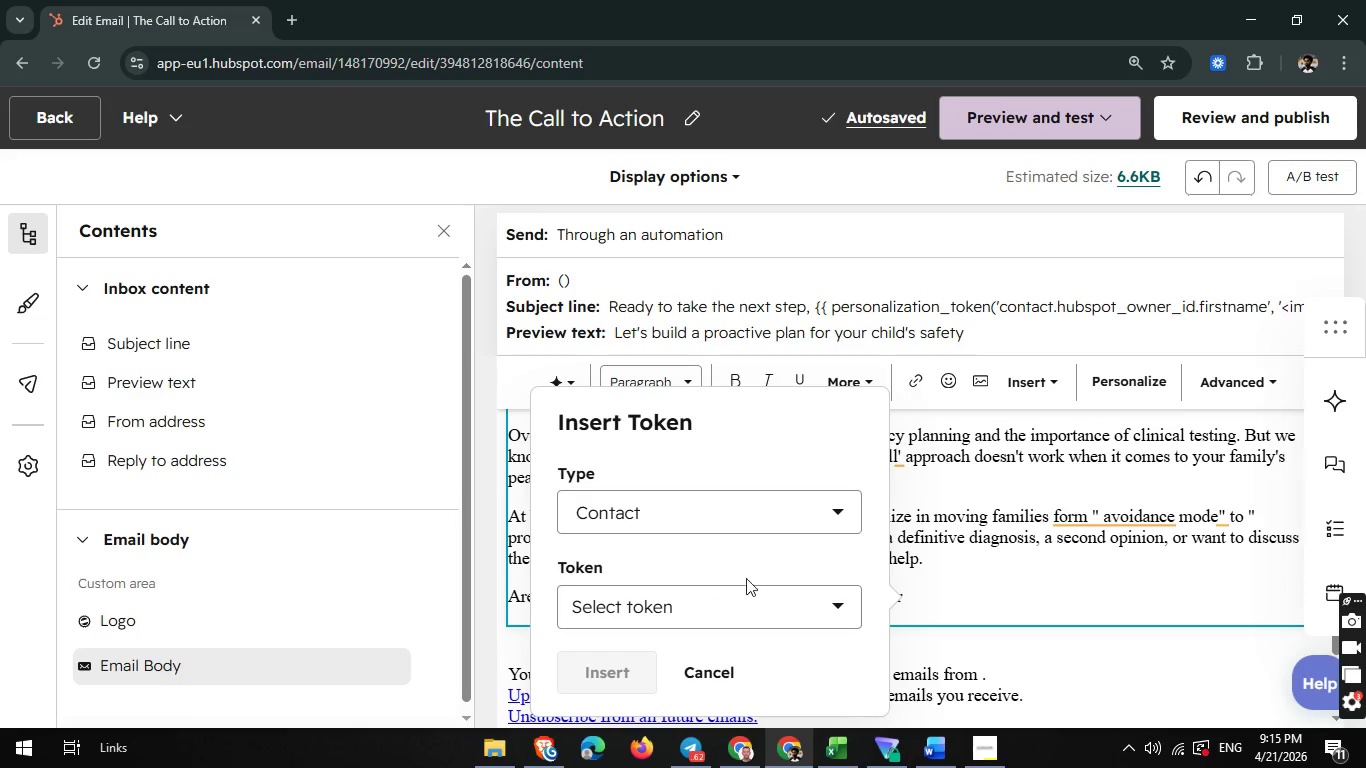 
left_click([725, 605])
 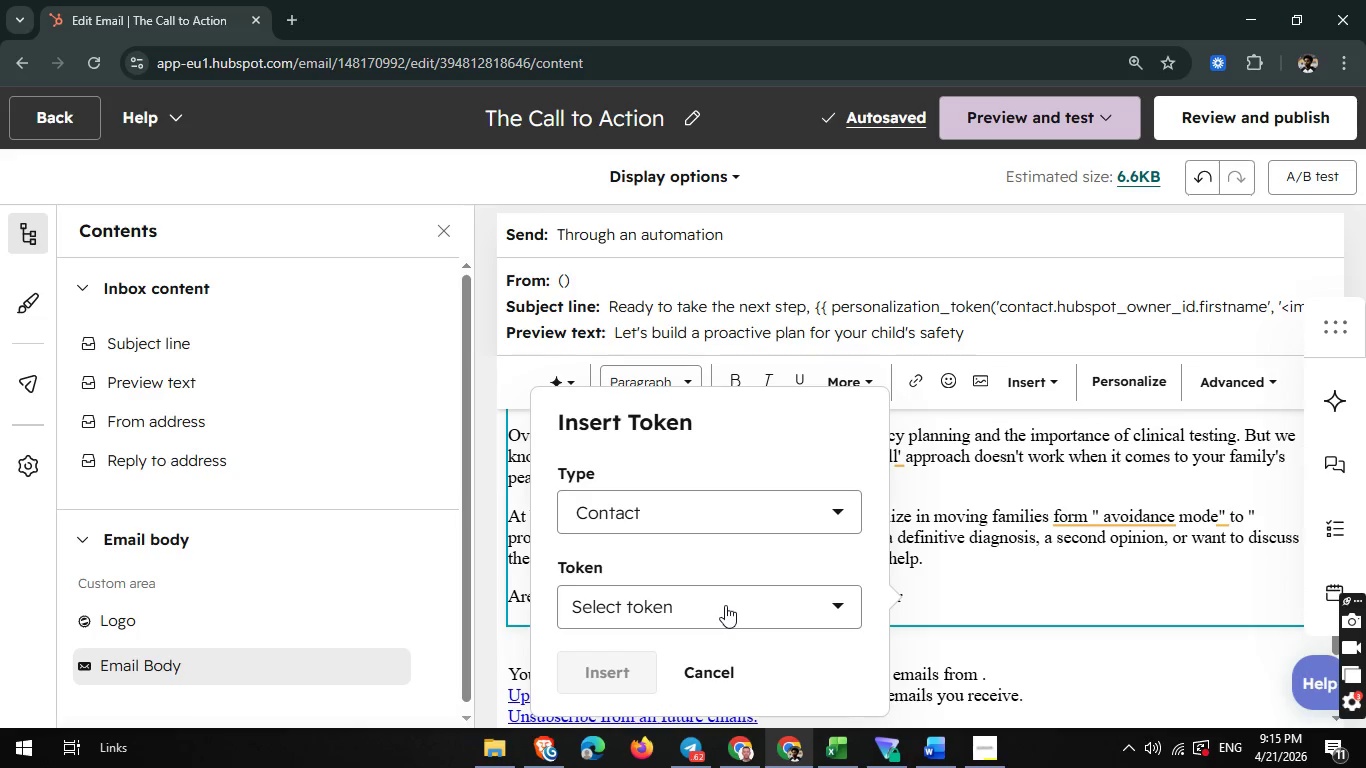 
type(fi)
 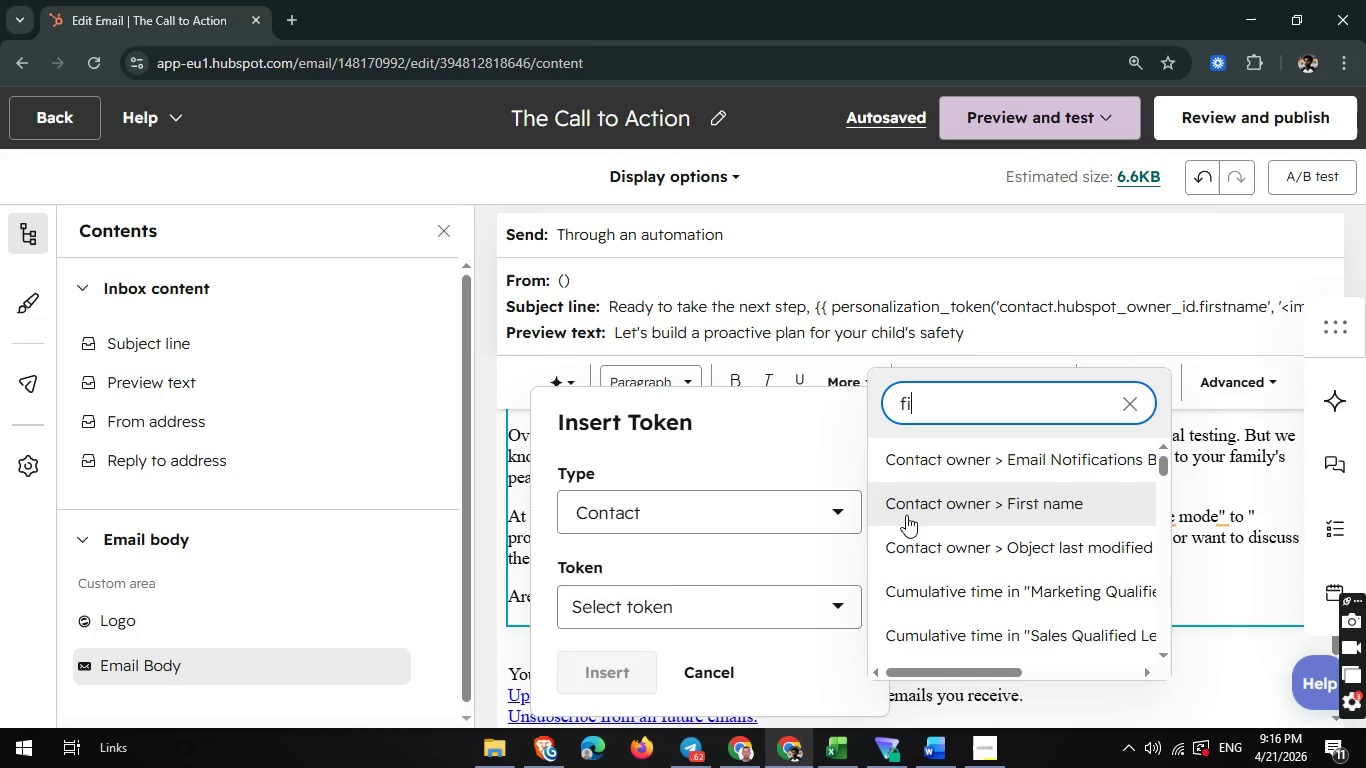 
left_click([907, 511])
 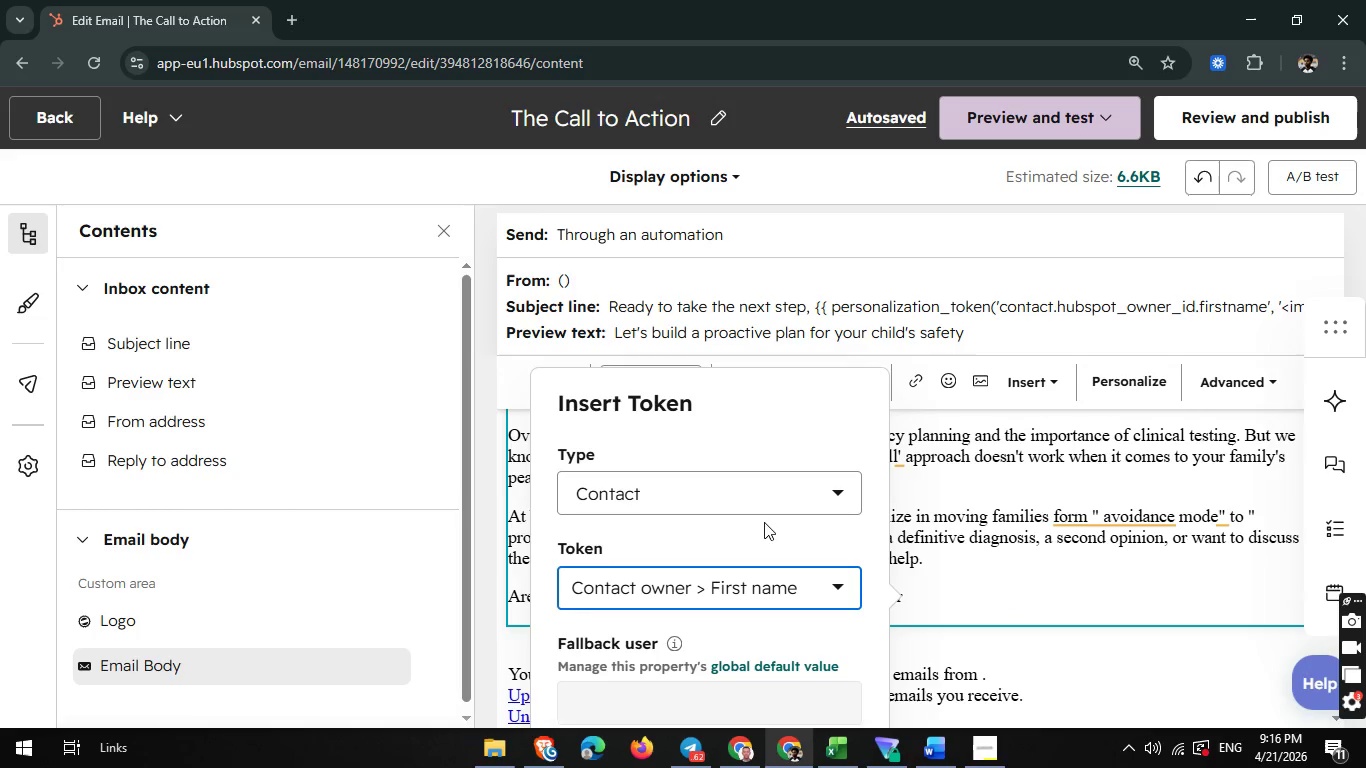 
scroll: coordinate [732, 485], scroll_direction: down, amount: 2.0
 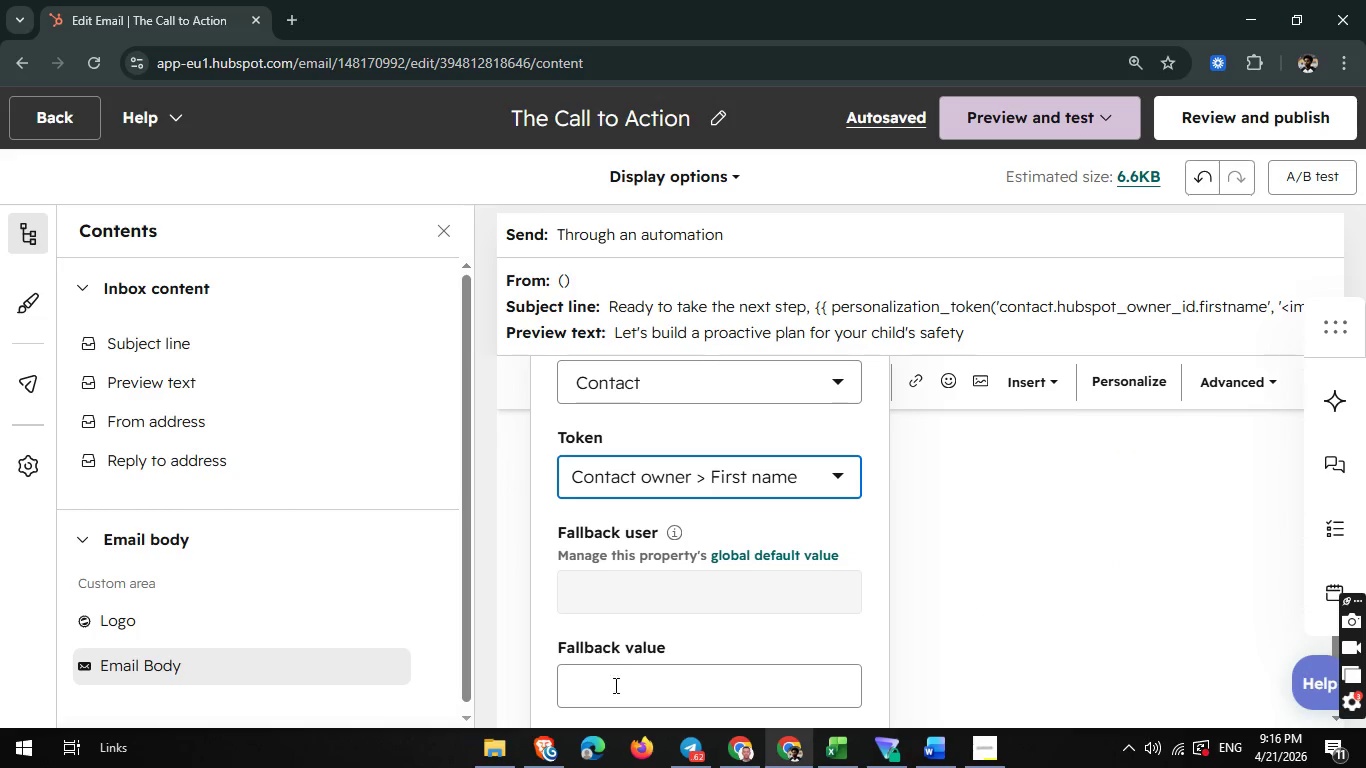 
left_click([612, 685])
 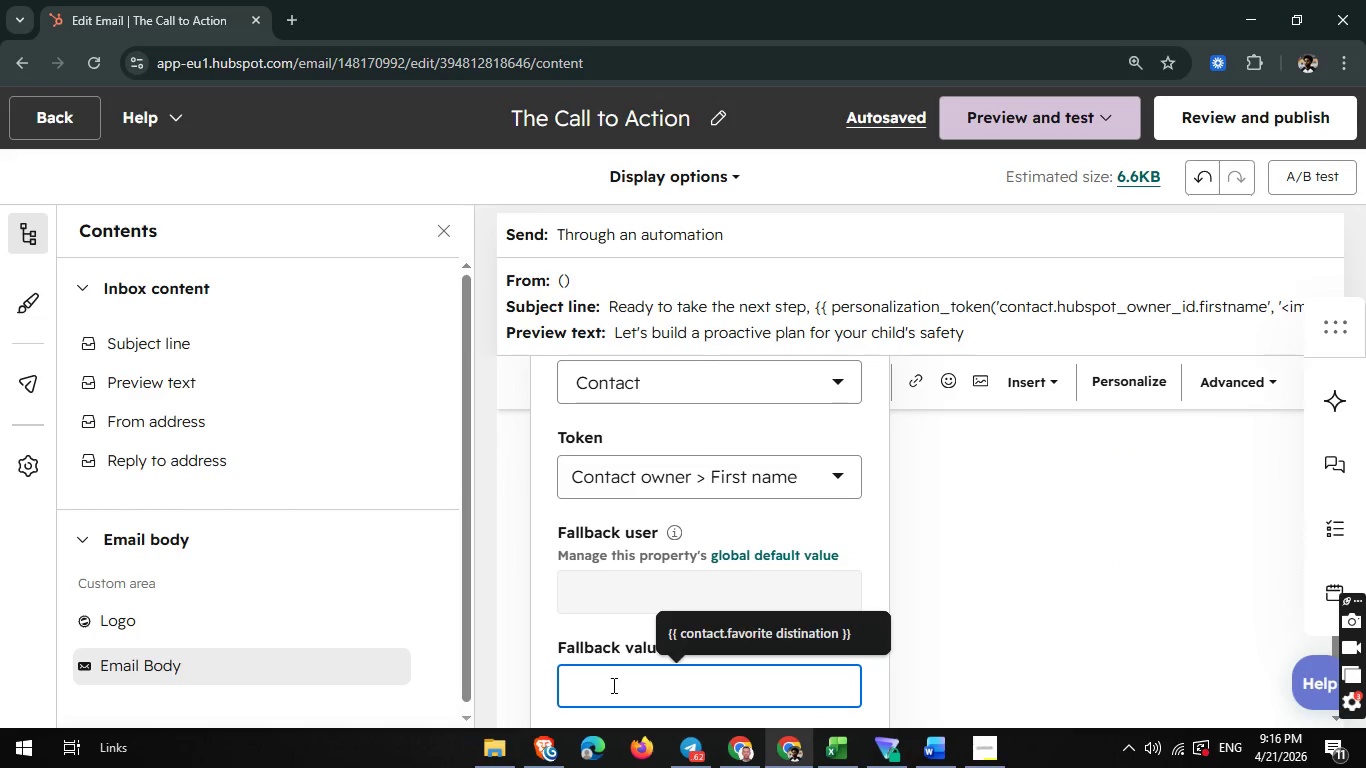 
type({{ contact.first name }})
 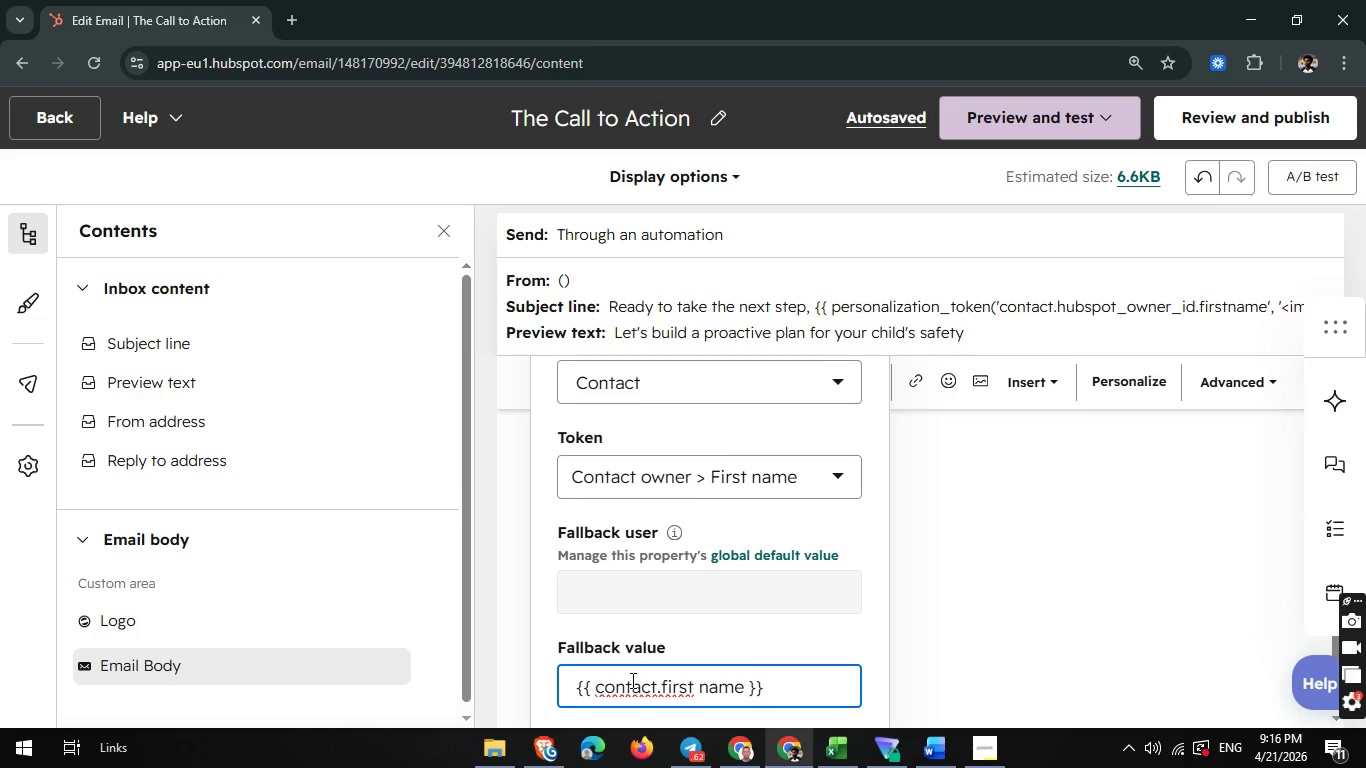 
scroll: coordinate [631, 680], scroll_direction: none, amount: 0.0
 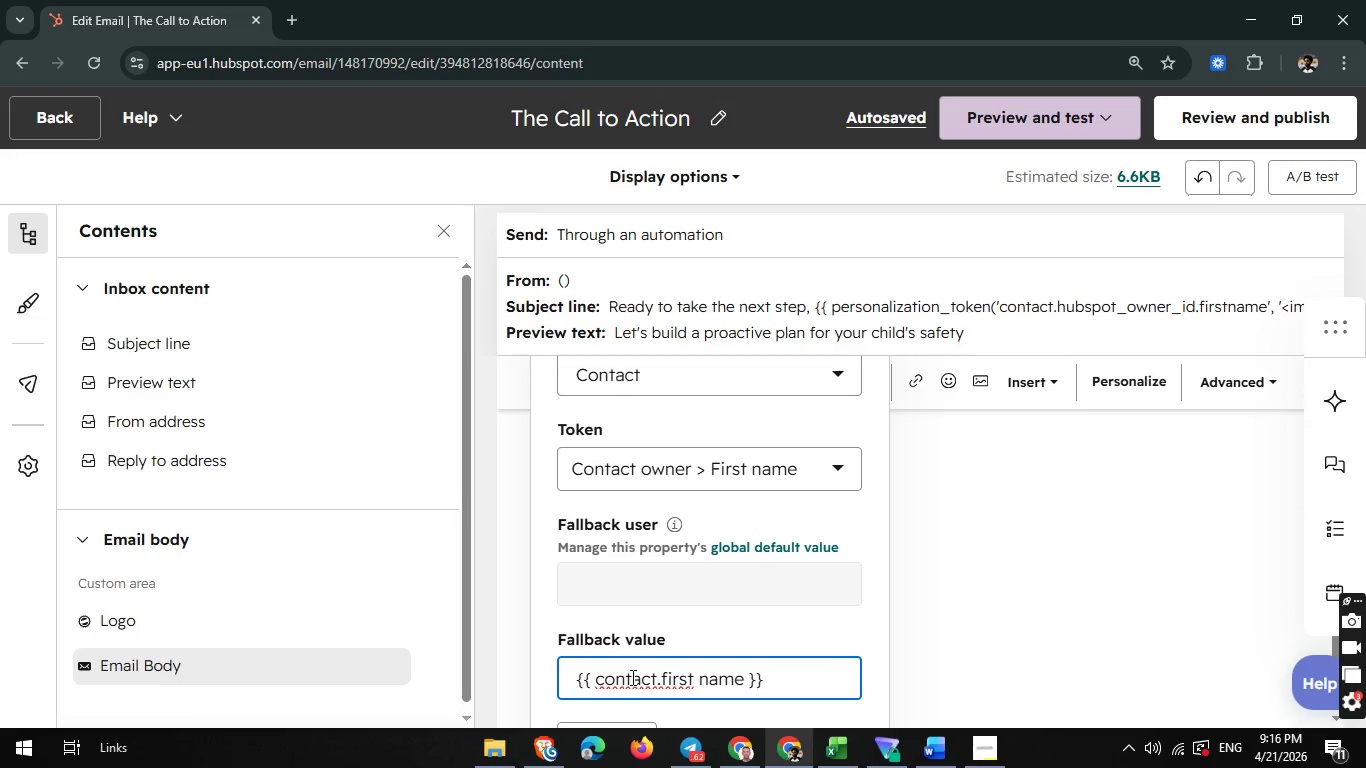 
key(Enter)
 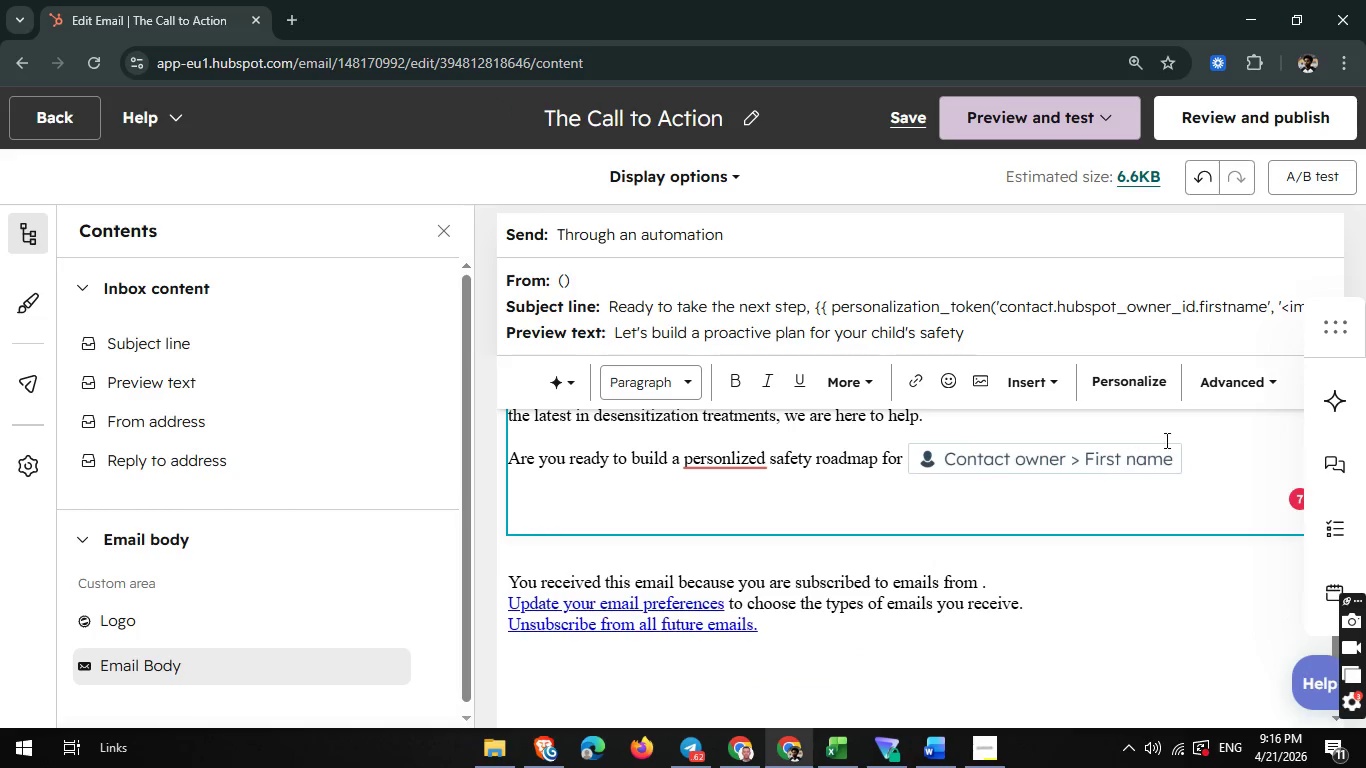 
left_click([1188, 451])
 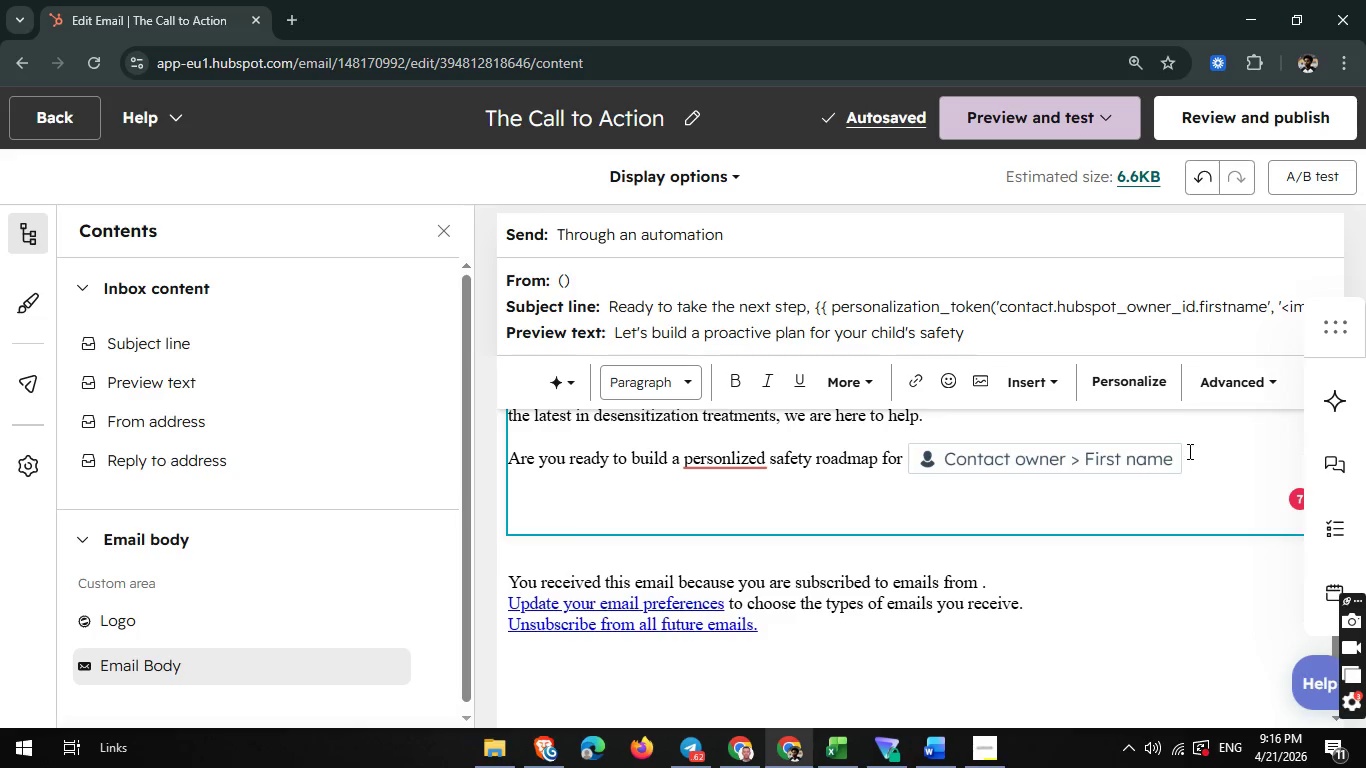 
key(Space)
 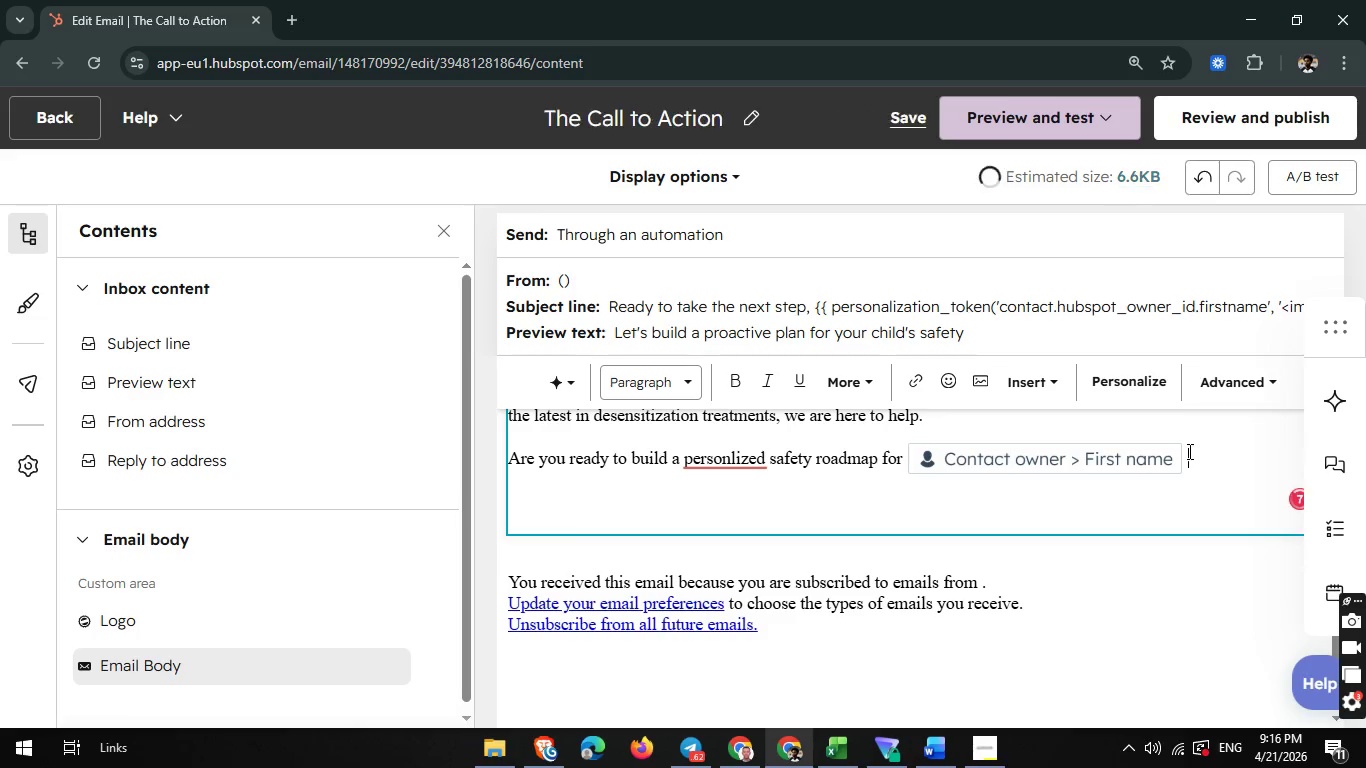 
key(Shift+Slash)
 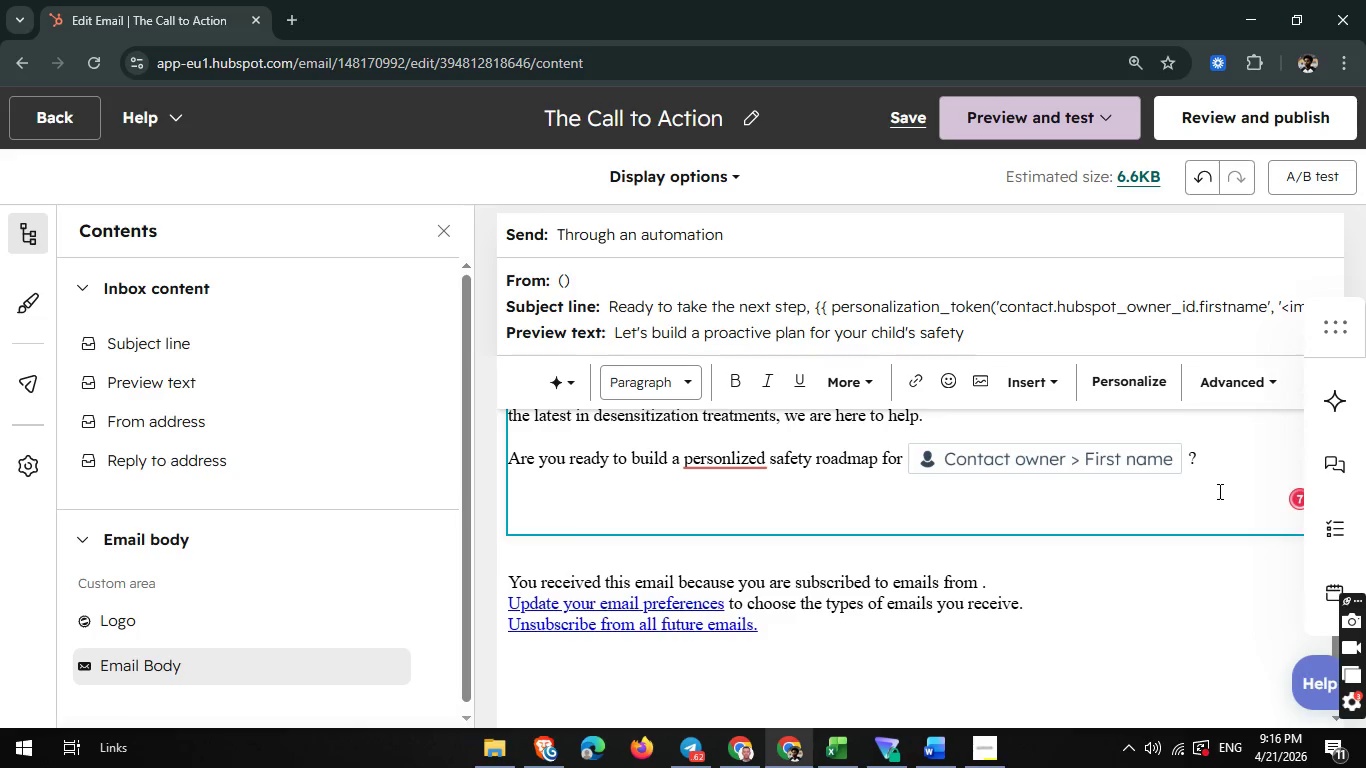 
key(Enter)
 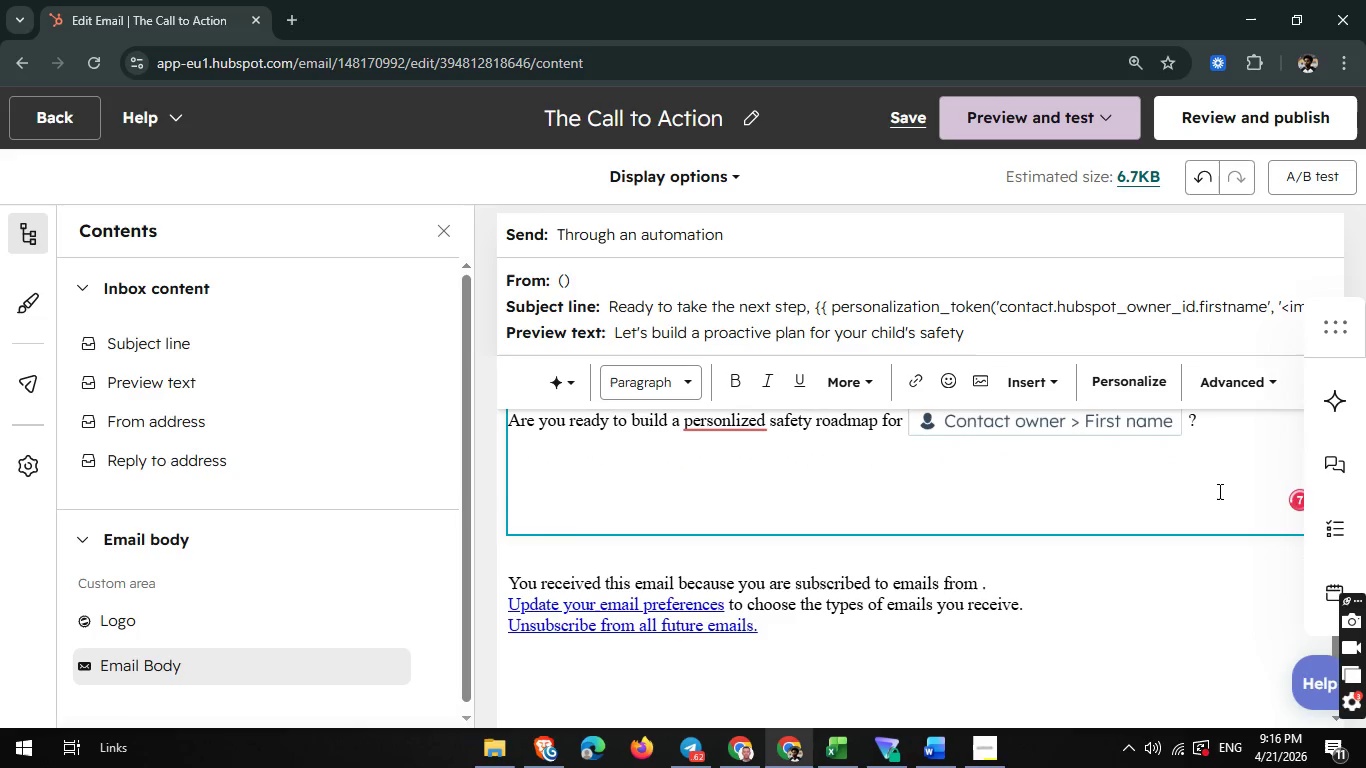 
type(you)
key(Backspace)
key(Backspace)
key(Backspace)
type(You can book an initial consultation directly through our clinical calendar here)
 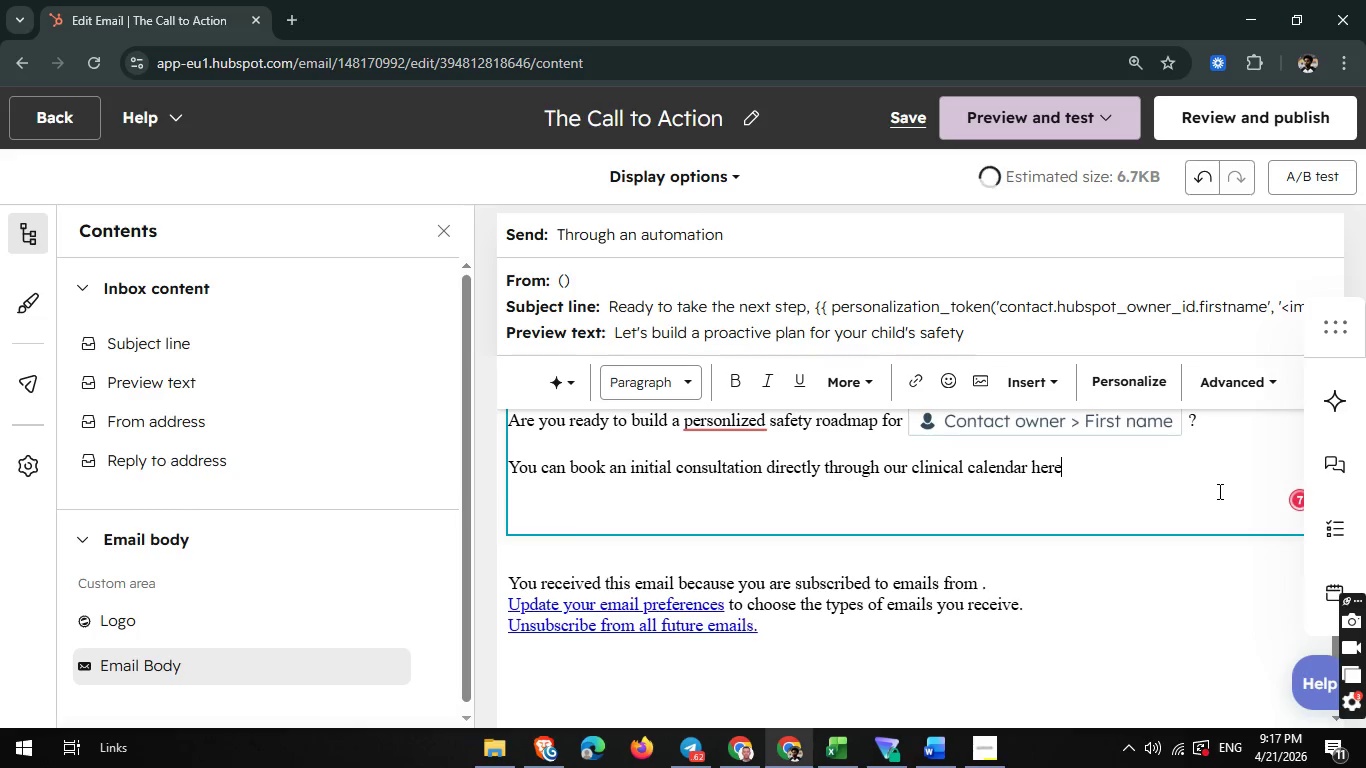 
wait(5.23)
 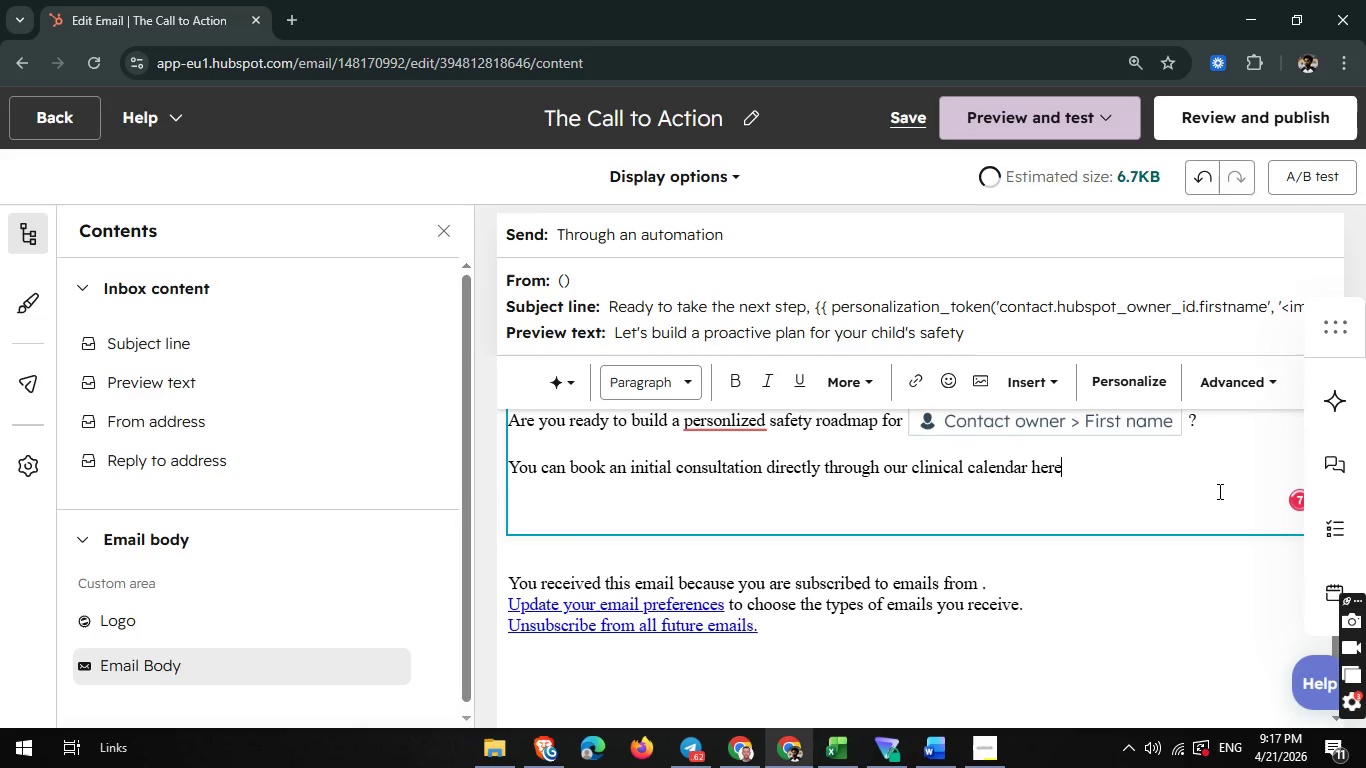 
key(Shift+Semicolon)
 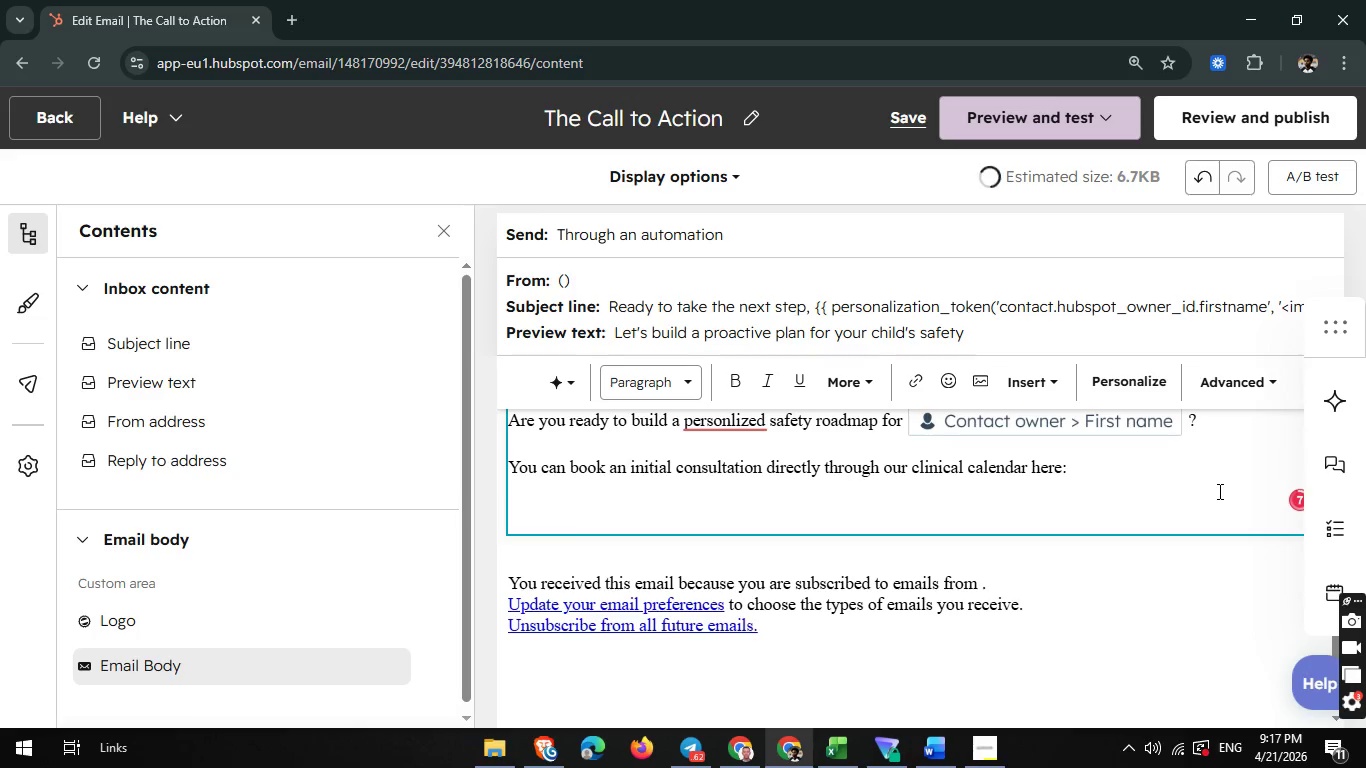 
key(Enter)
 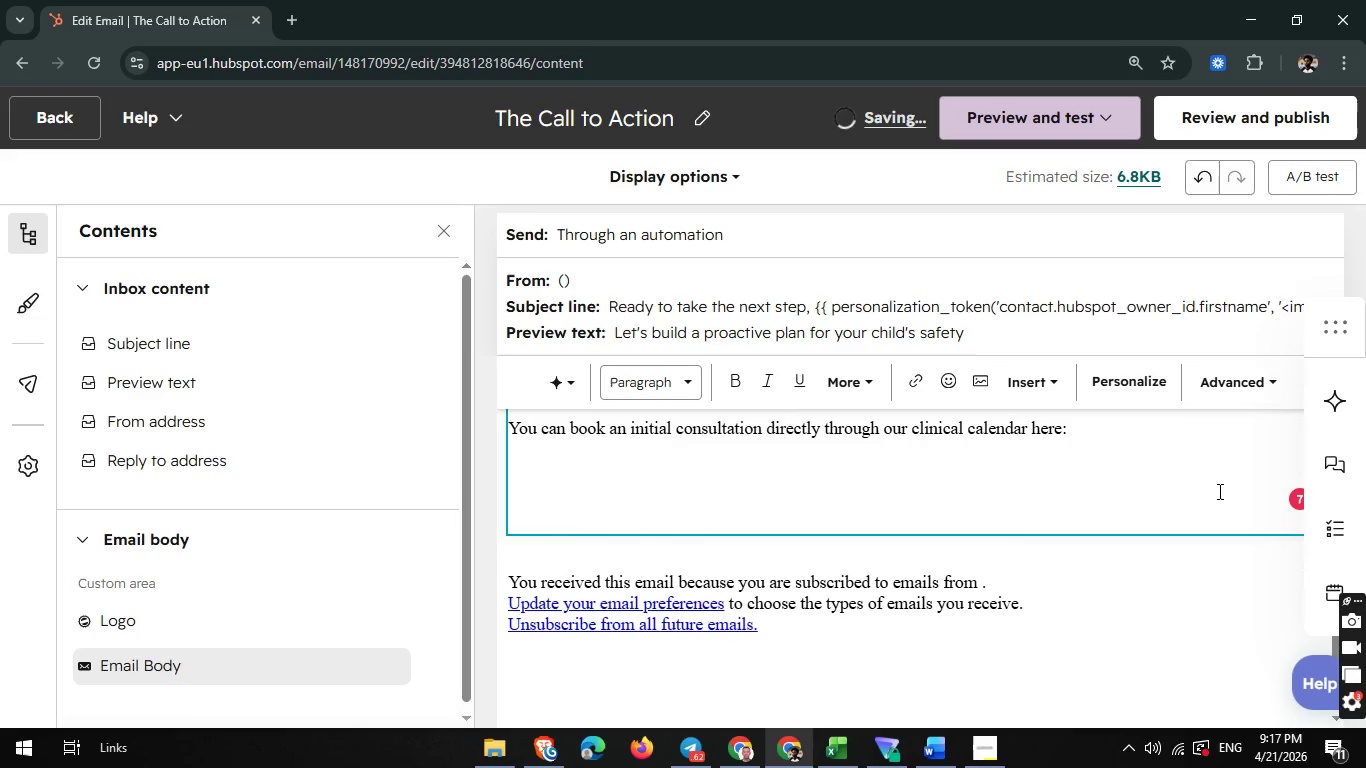 
type([ Schedule Your Initil)
key(Backspace)
type(al )
 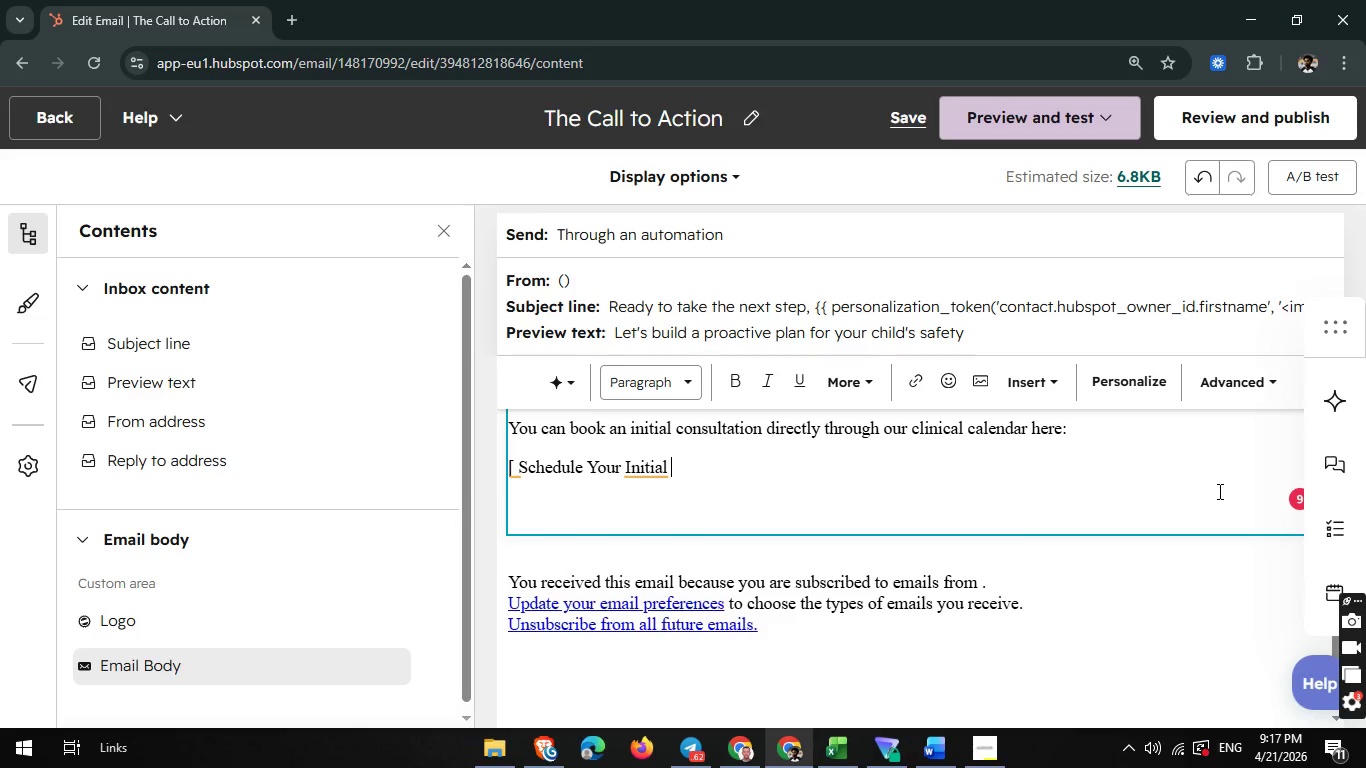 
type(Consultation Now })
 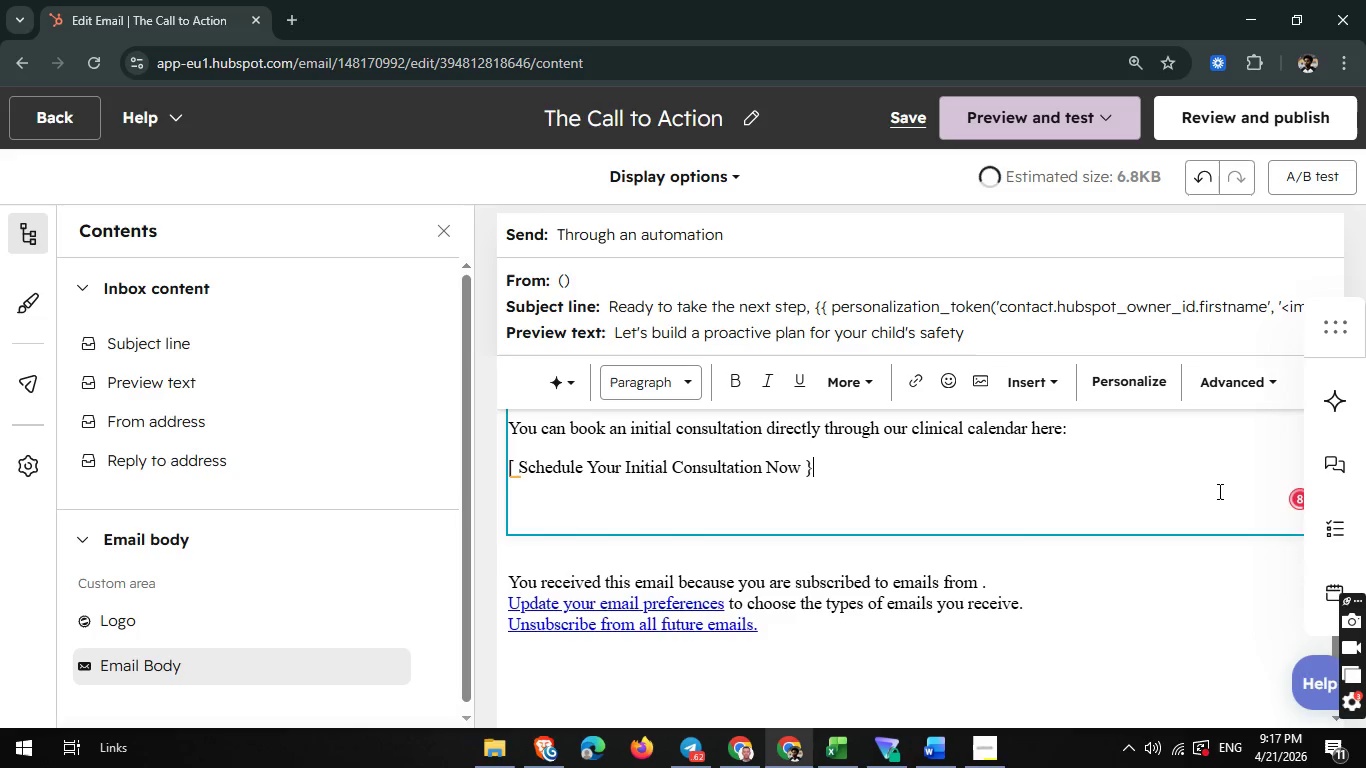 
wait(7.25)
 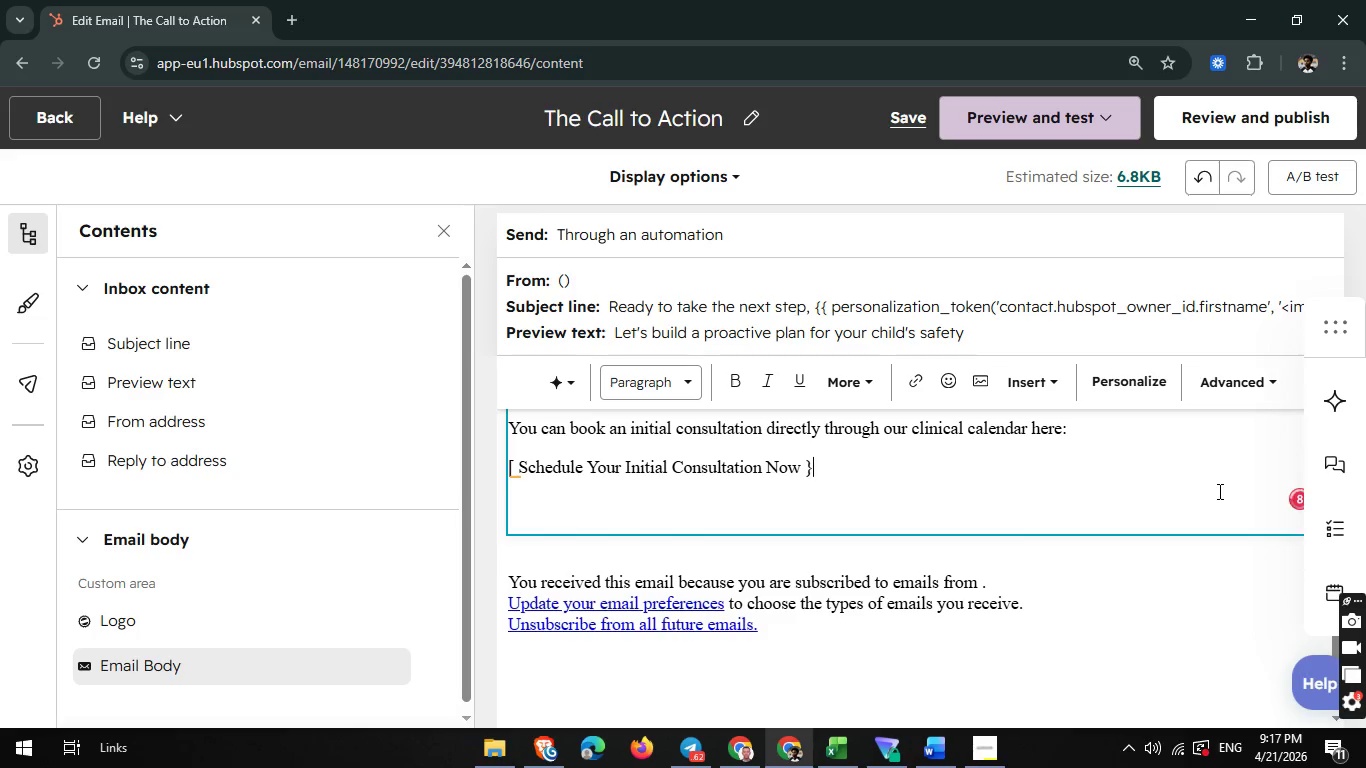 
key(Enter)
 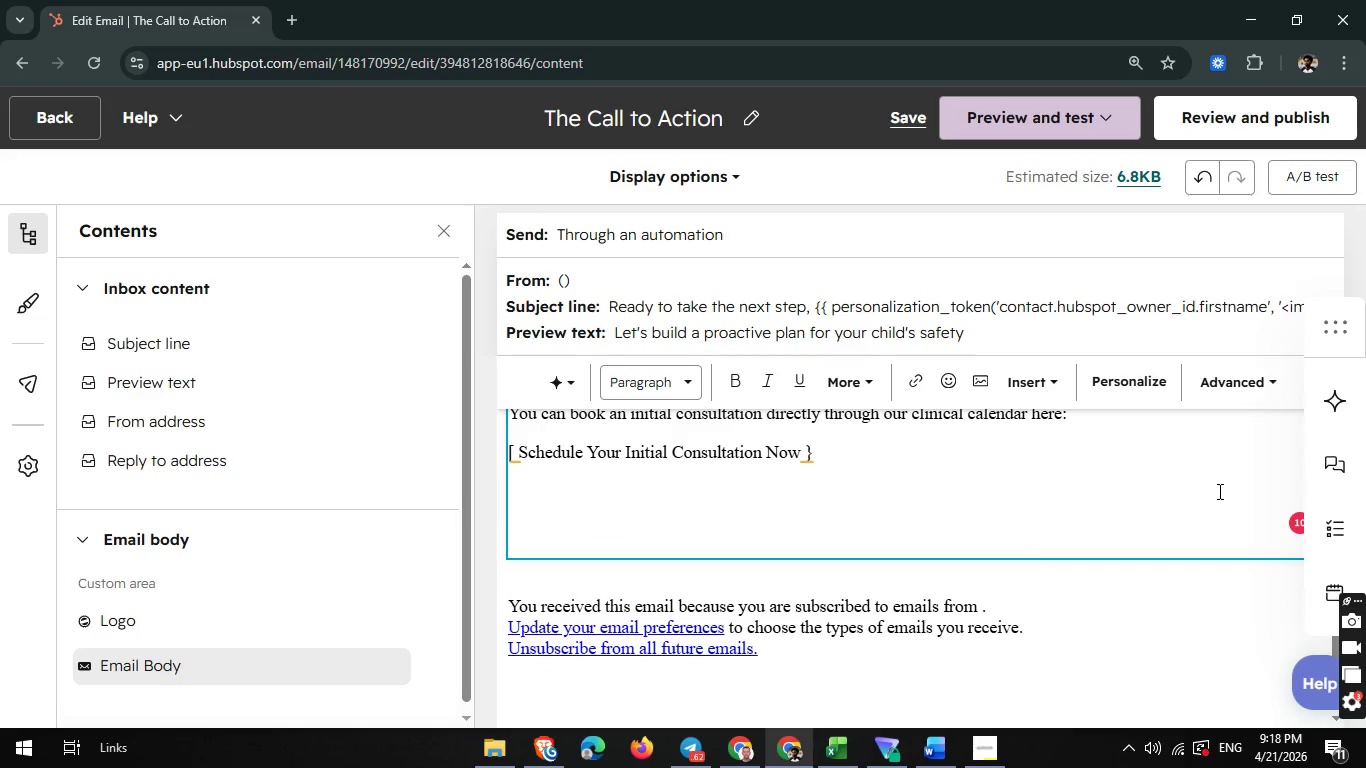 
type(During this 45 mi)
key(Backspace)
key(Backspace)
key(Backspace)
type(-minute session, e)
key(Backspace)
type(we will review your s)
key(Backspace)
type(child's history, discuss your concerns, and outline a clear path foread. If you ave any questions before bookind)
key(Backspace)
type(g, simpl reply to this email-our patient coordinator is standin by.)
 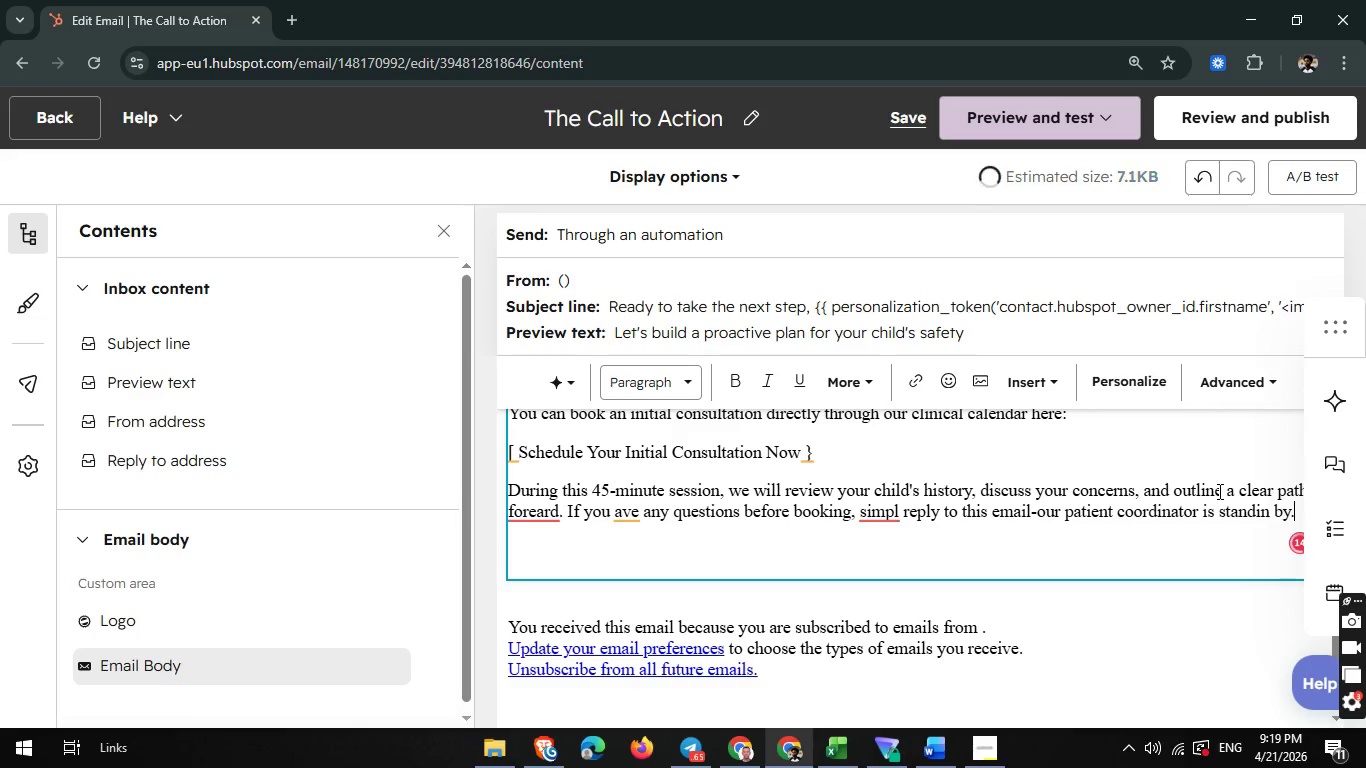 
left_click([539, 512])
 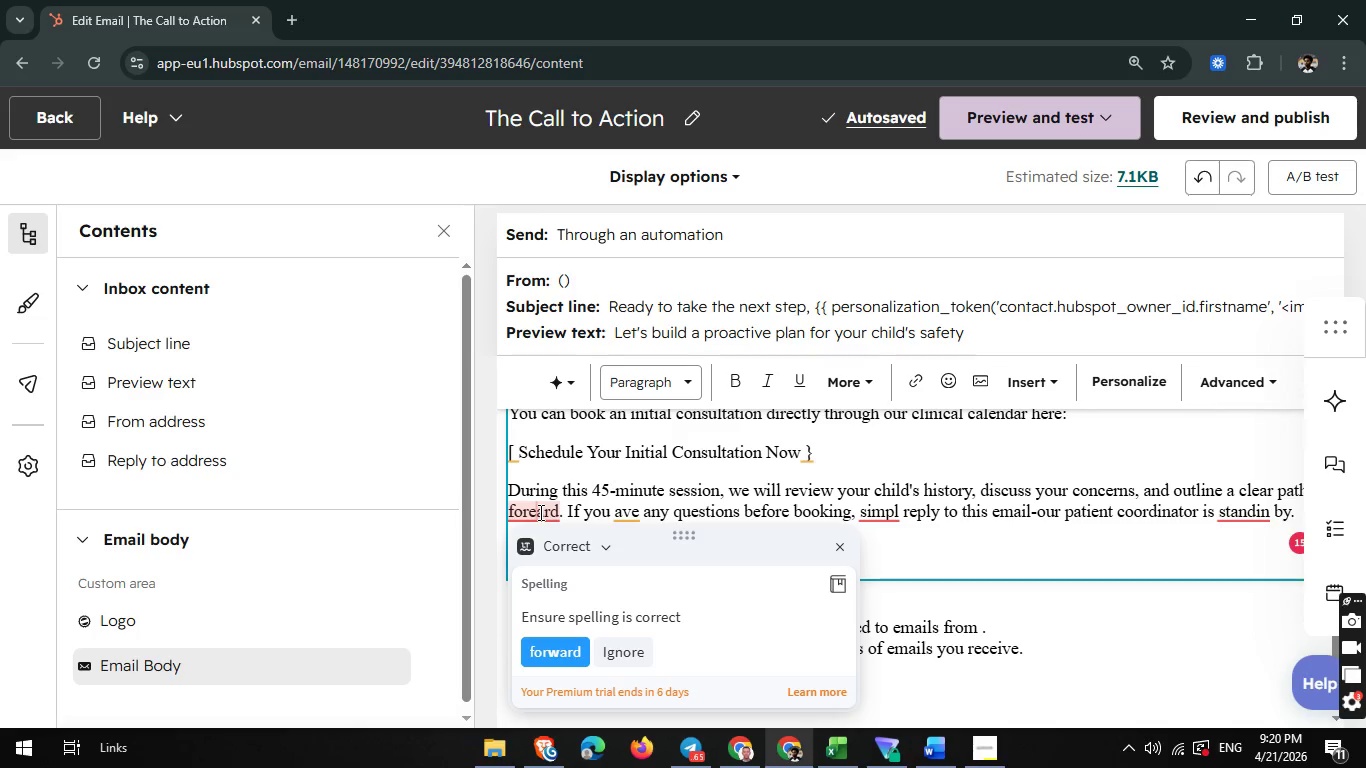 
wait(5.39)
 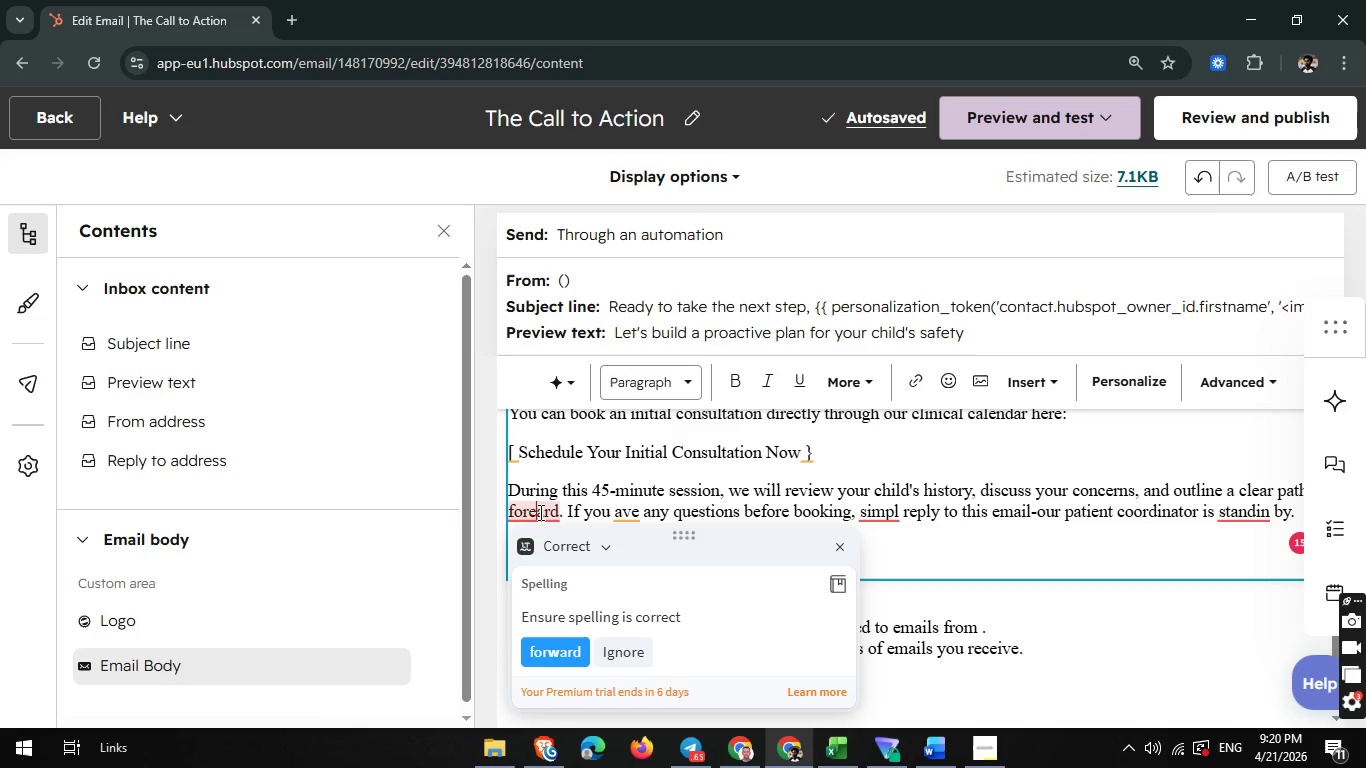 
key(W)
 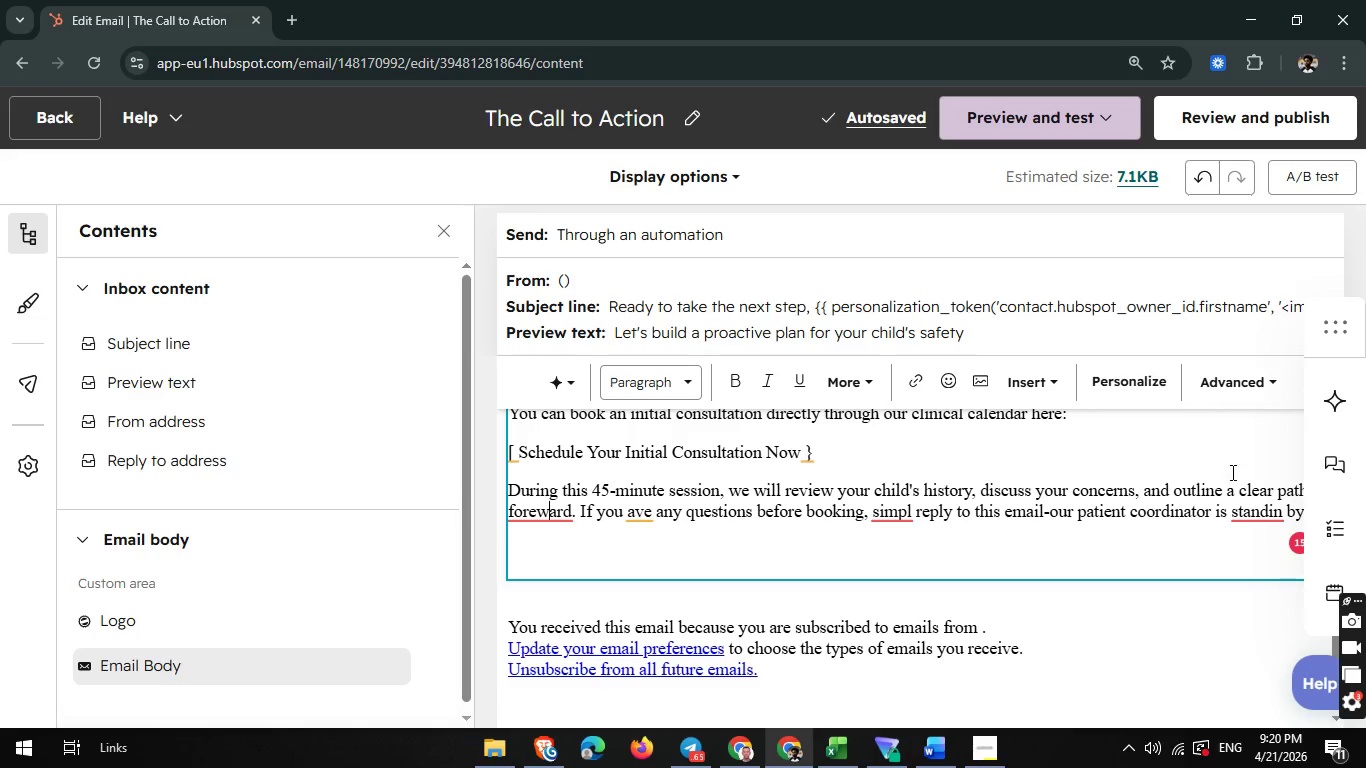 
wait(5.7)
 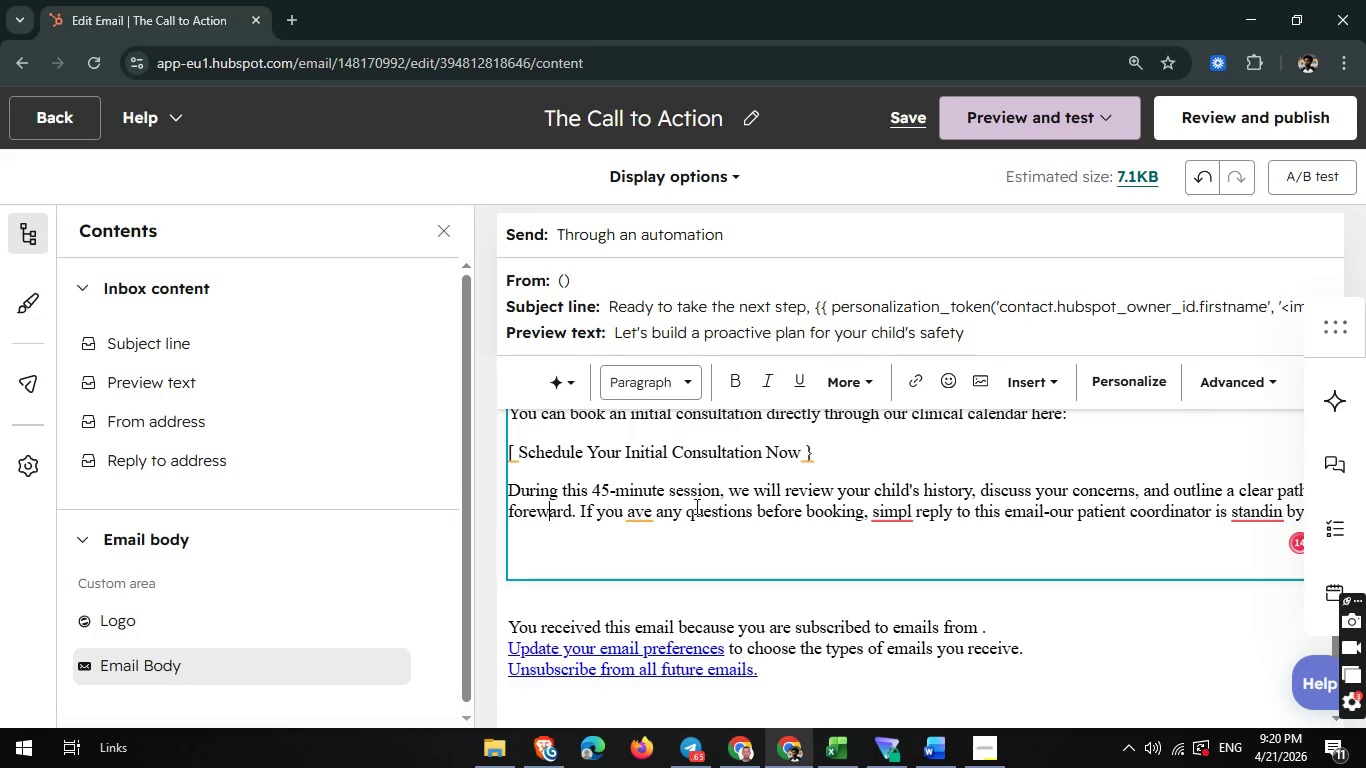 
left_click([1282, 514])
 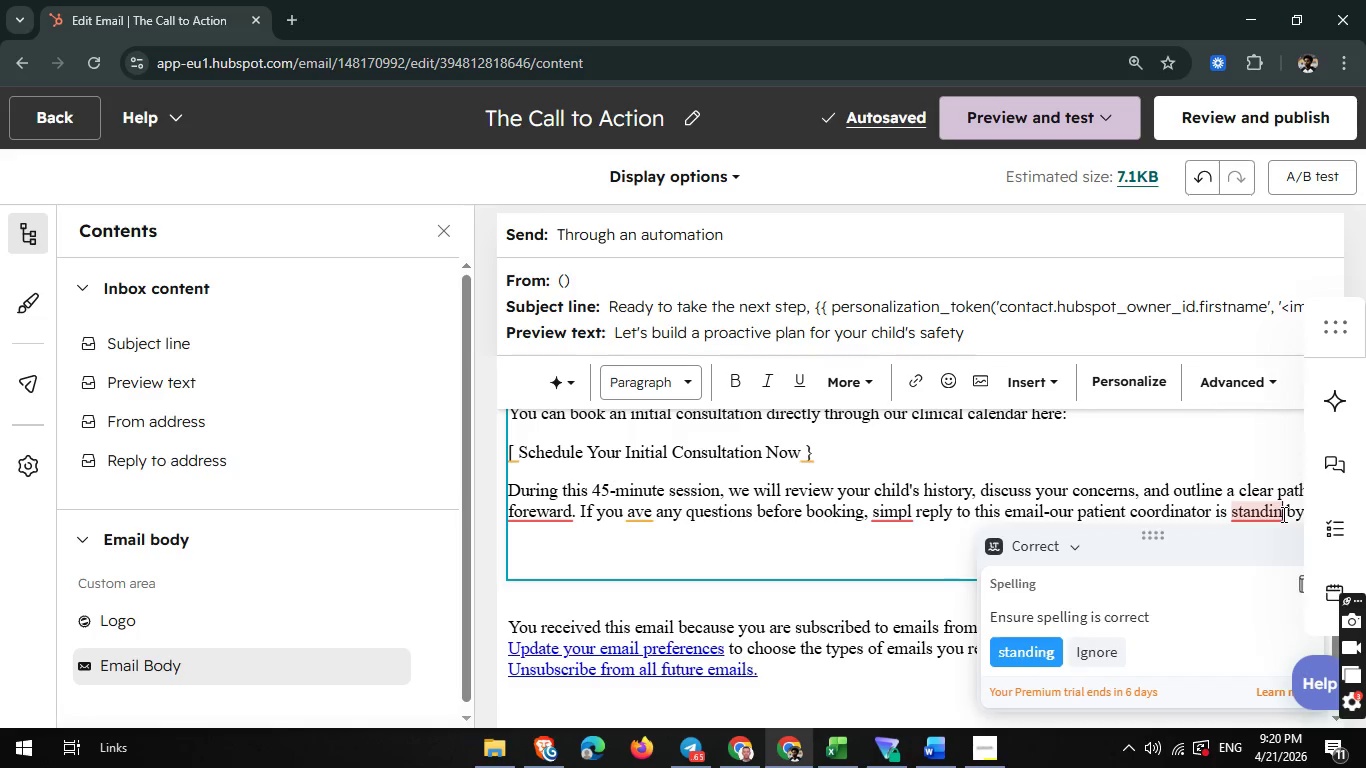 
key(G)
 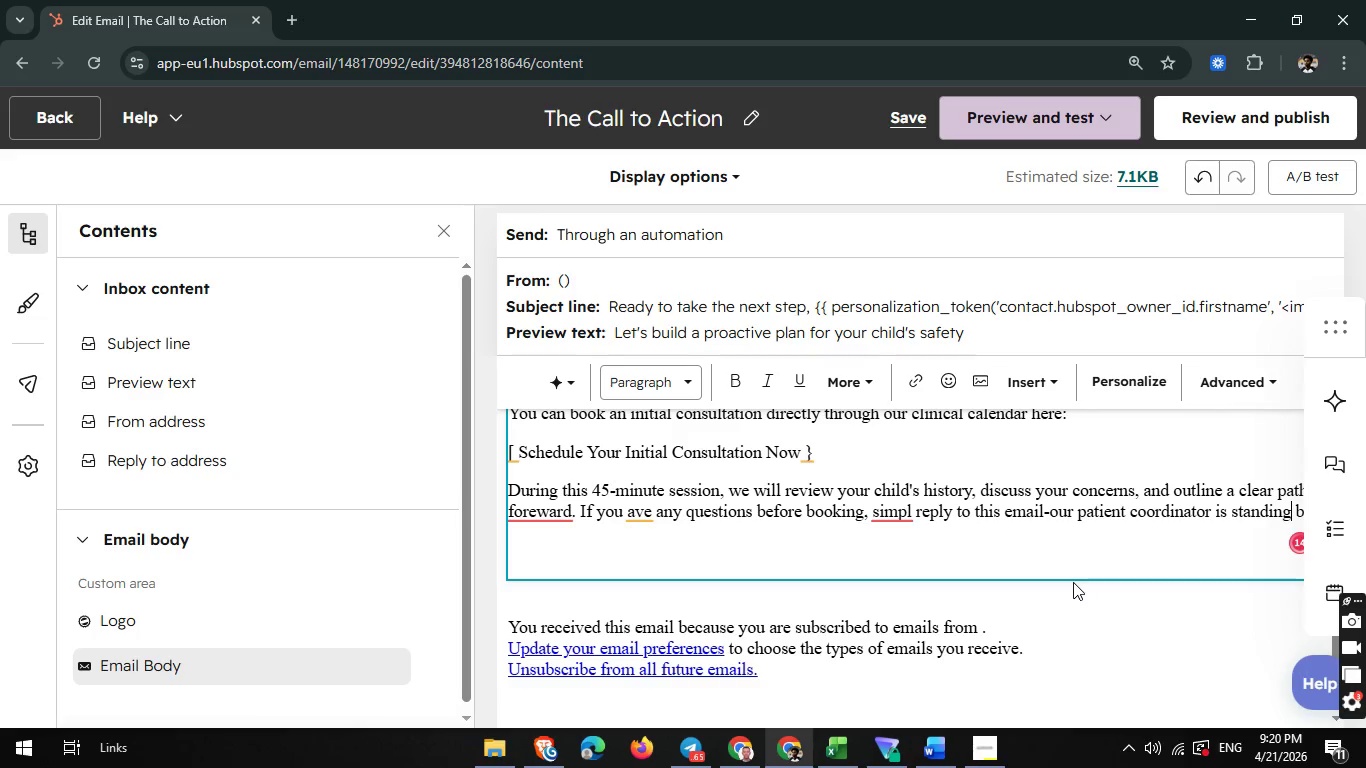 
scroll: coordinate [1073, 581], scroll_direction: down, amount: 1.0
 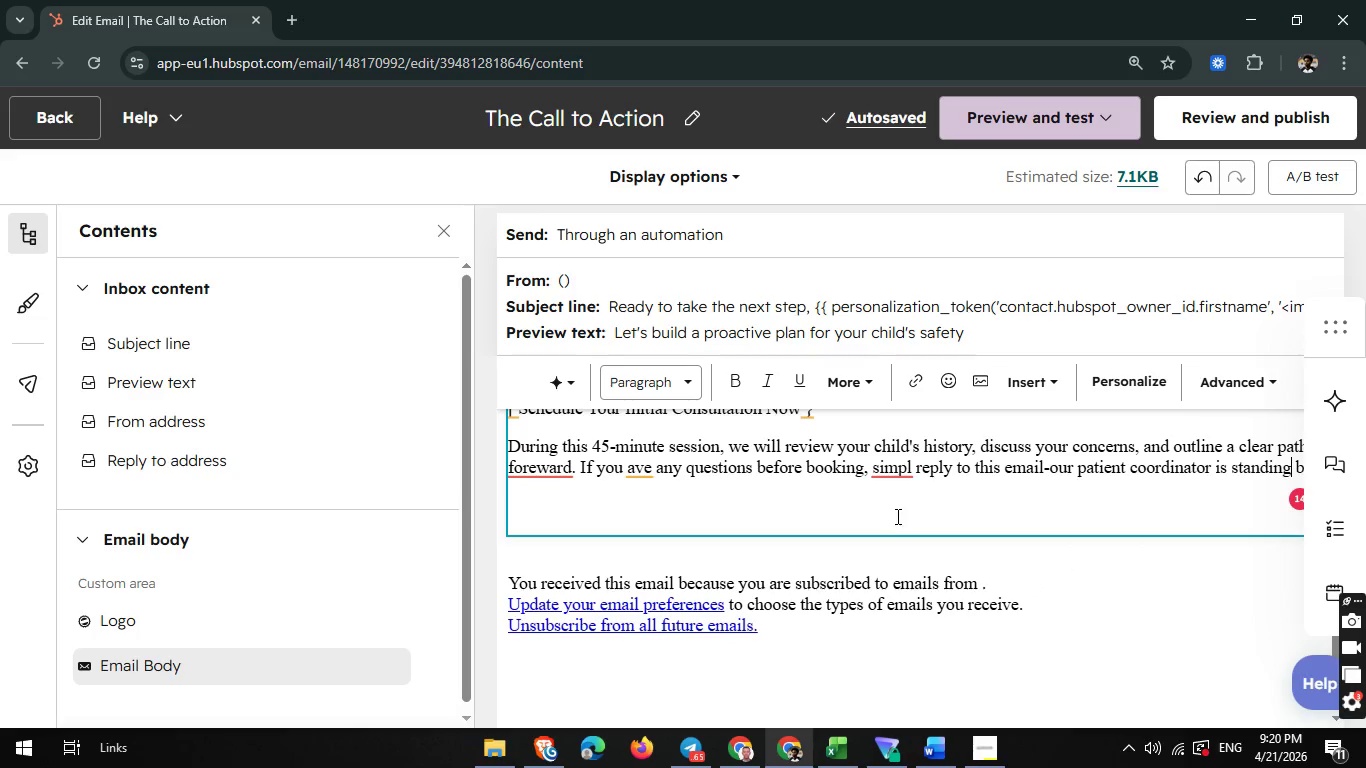 
wait(5.39)
 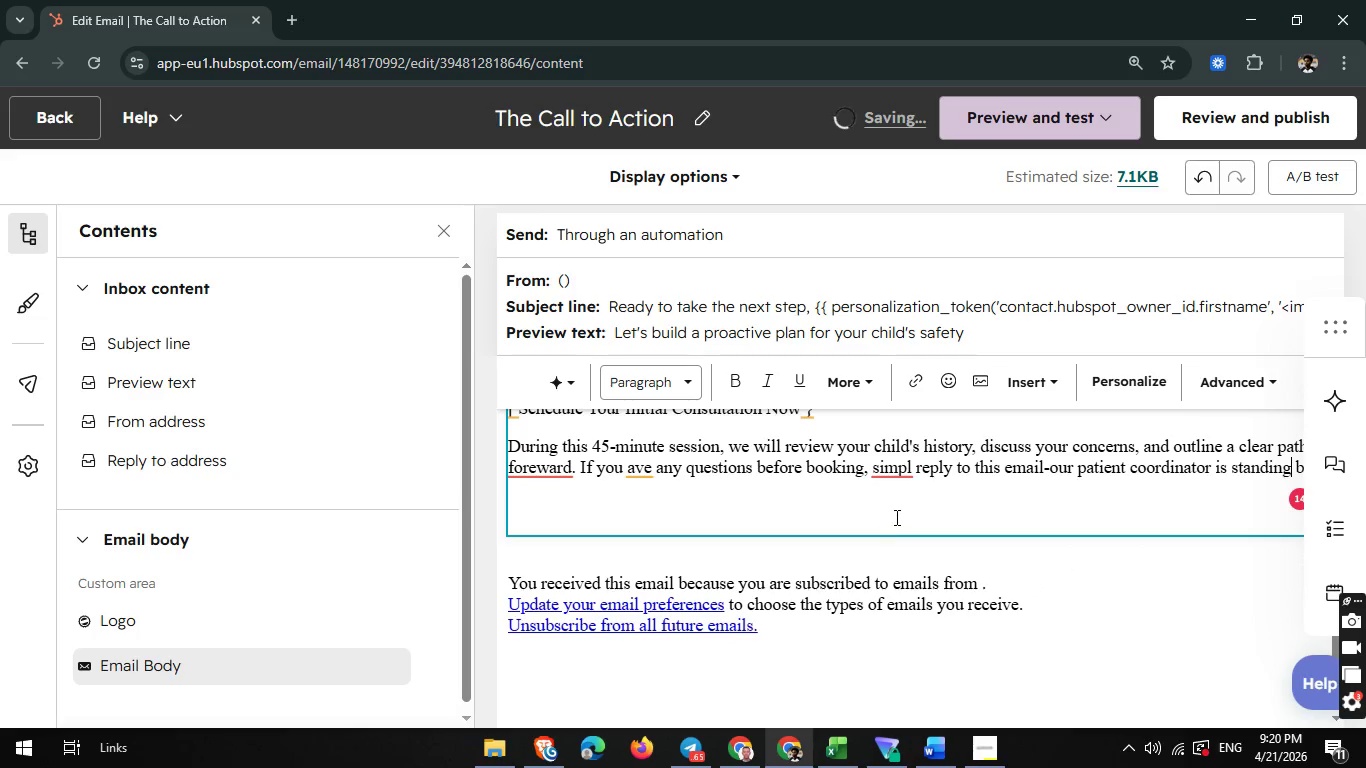 
left_click([911, 465])
 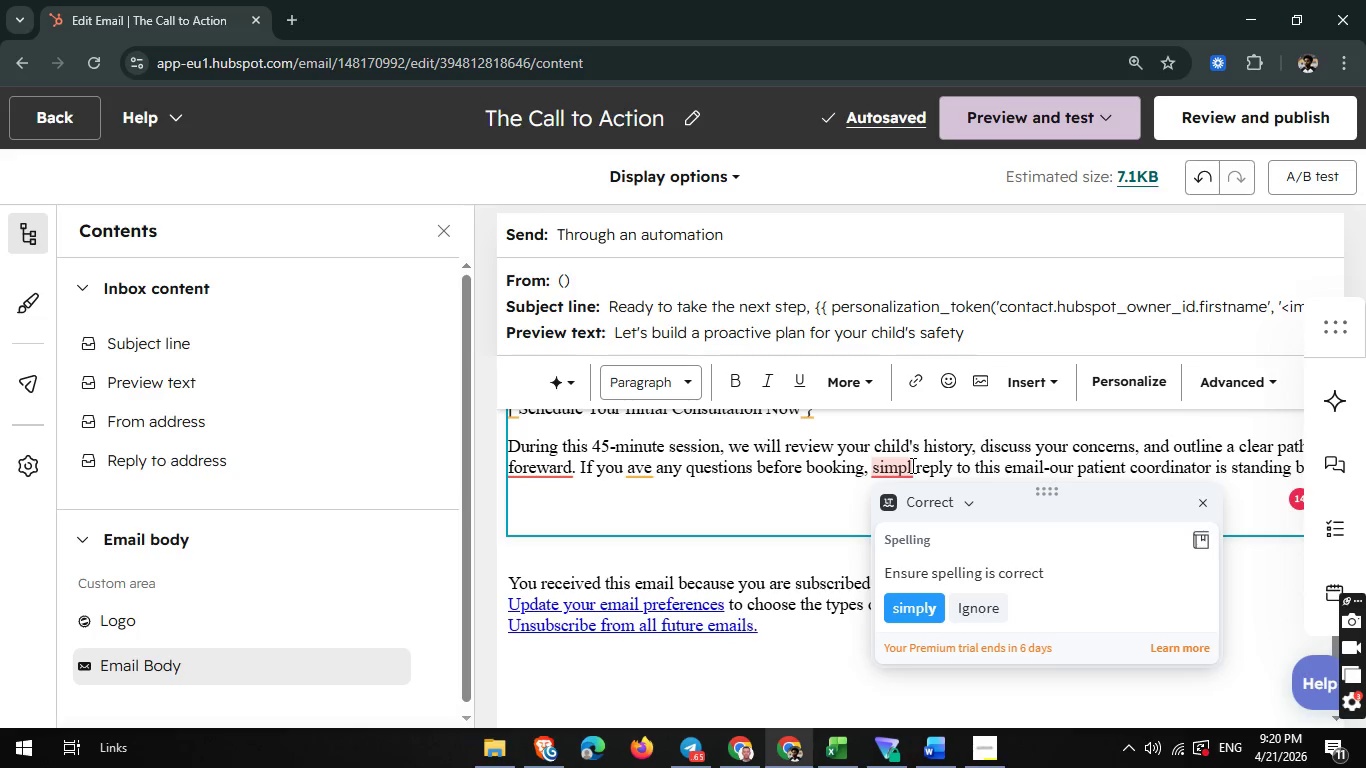 
key(Y)
 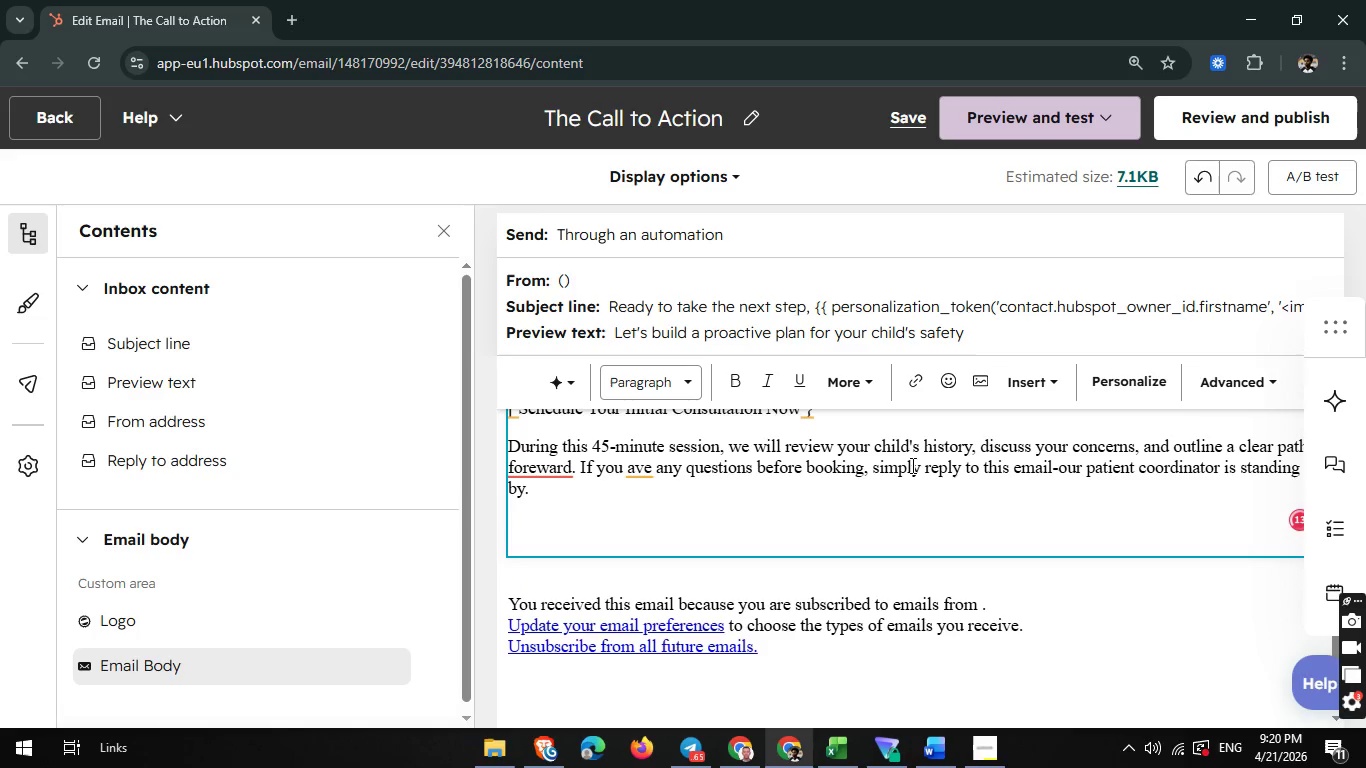 
left_click_drag(start_coordinate=[911, 465], to_coordinate=[727, 486])
 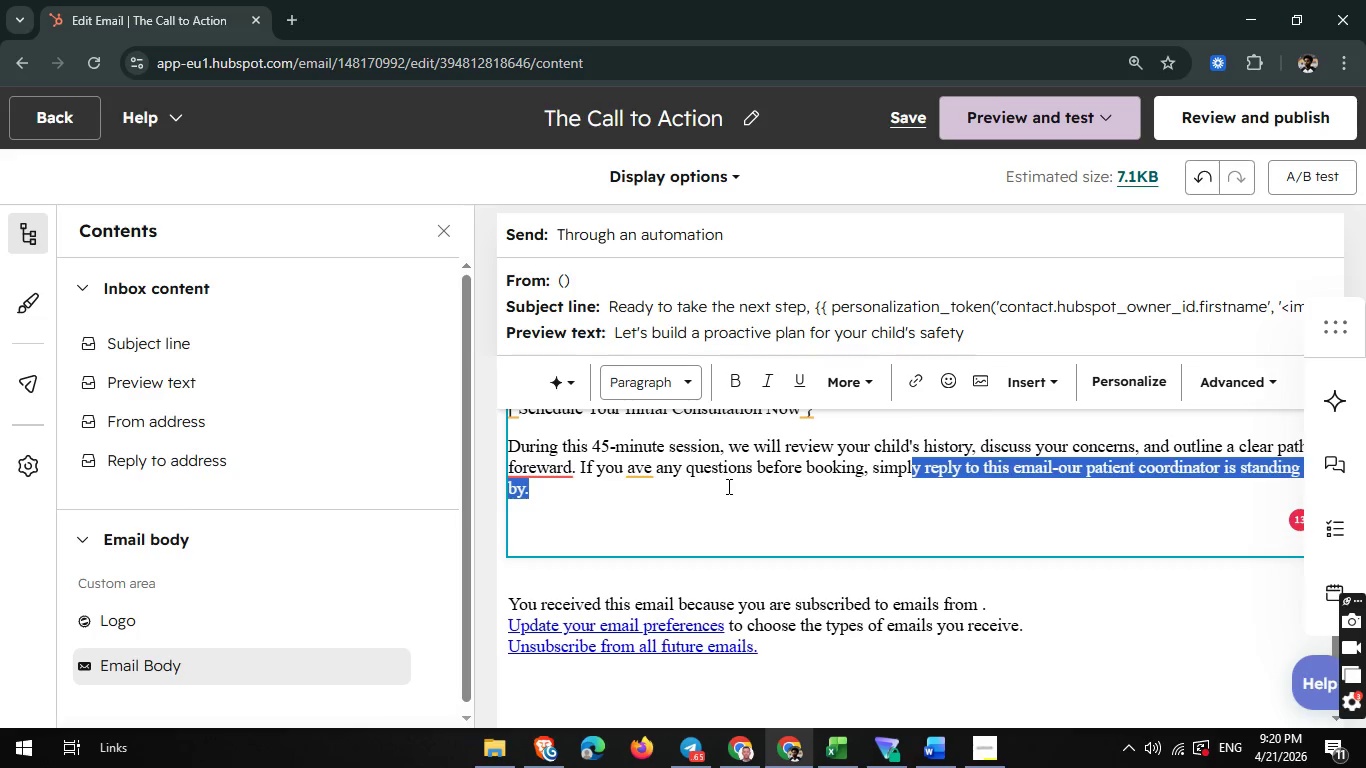 
left_click([727, 486])
 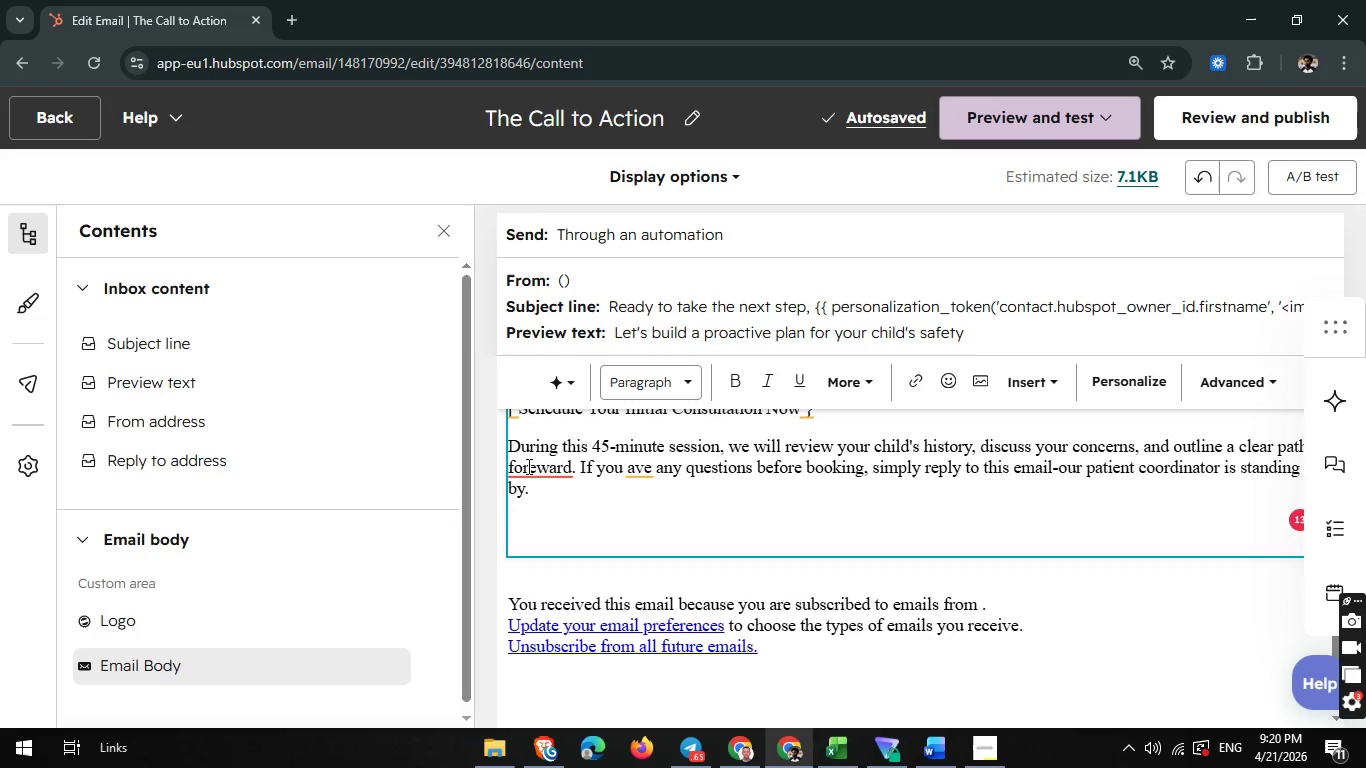 
left_click([535, 466])
 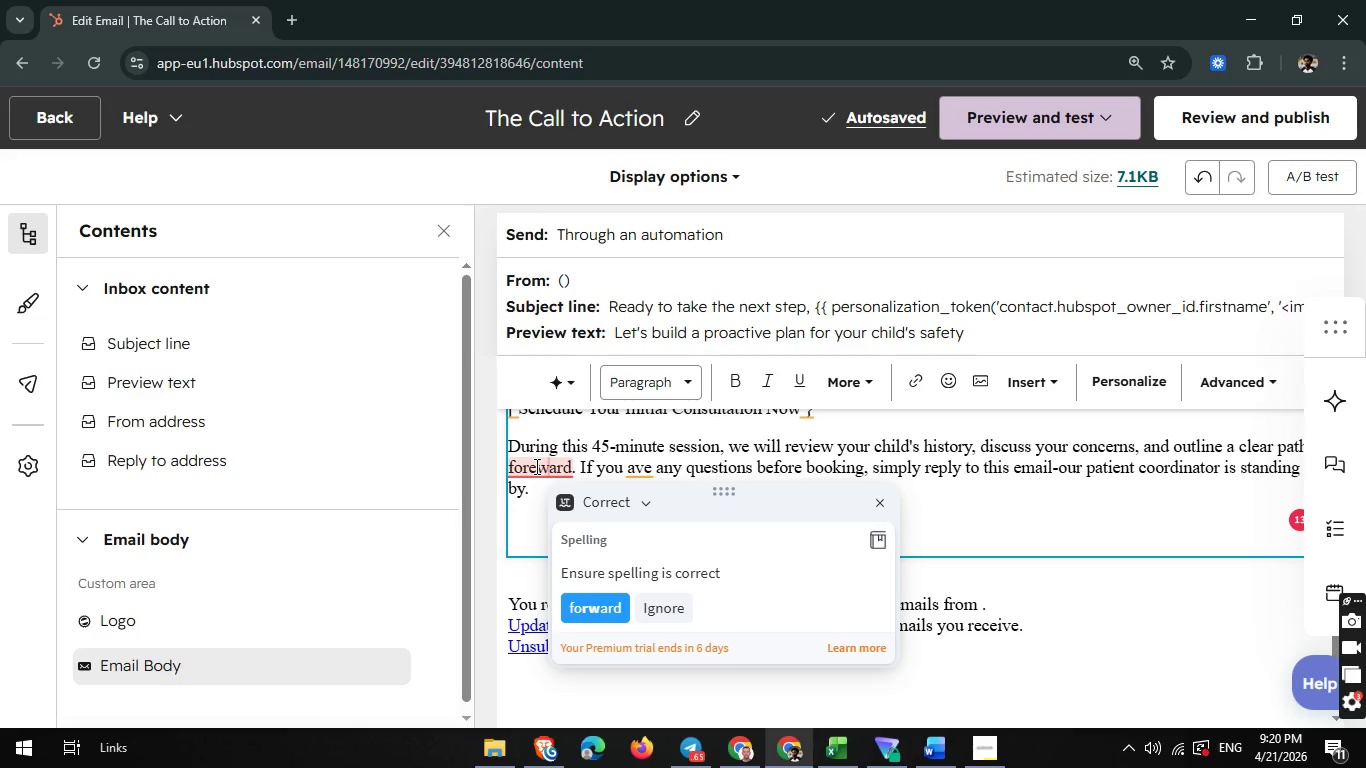 
key(Backspace)
 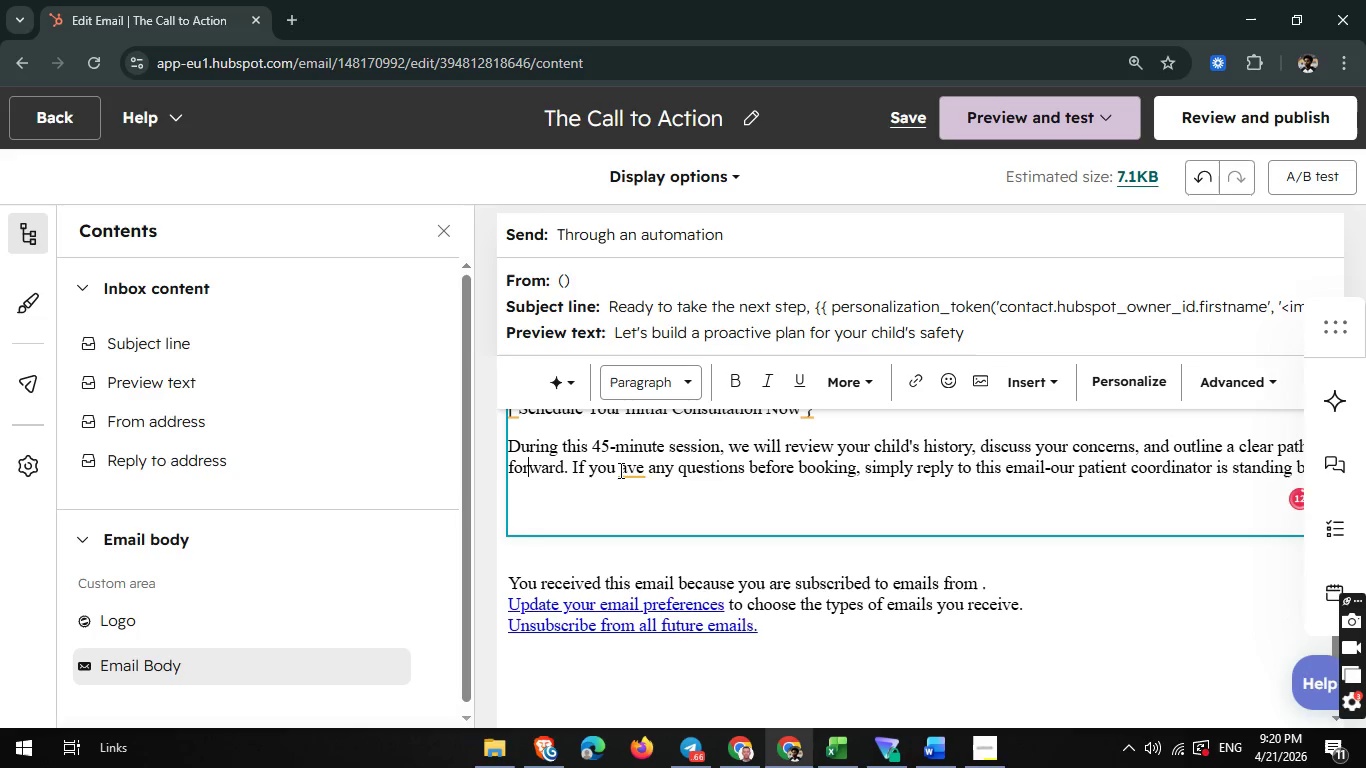 
left_click([617, 465])
 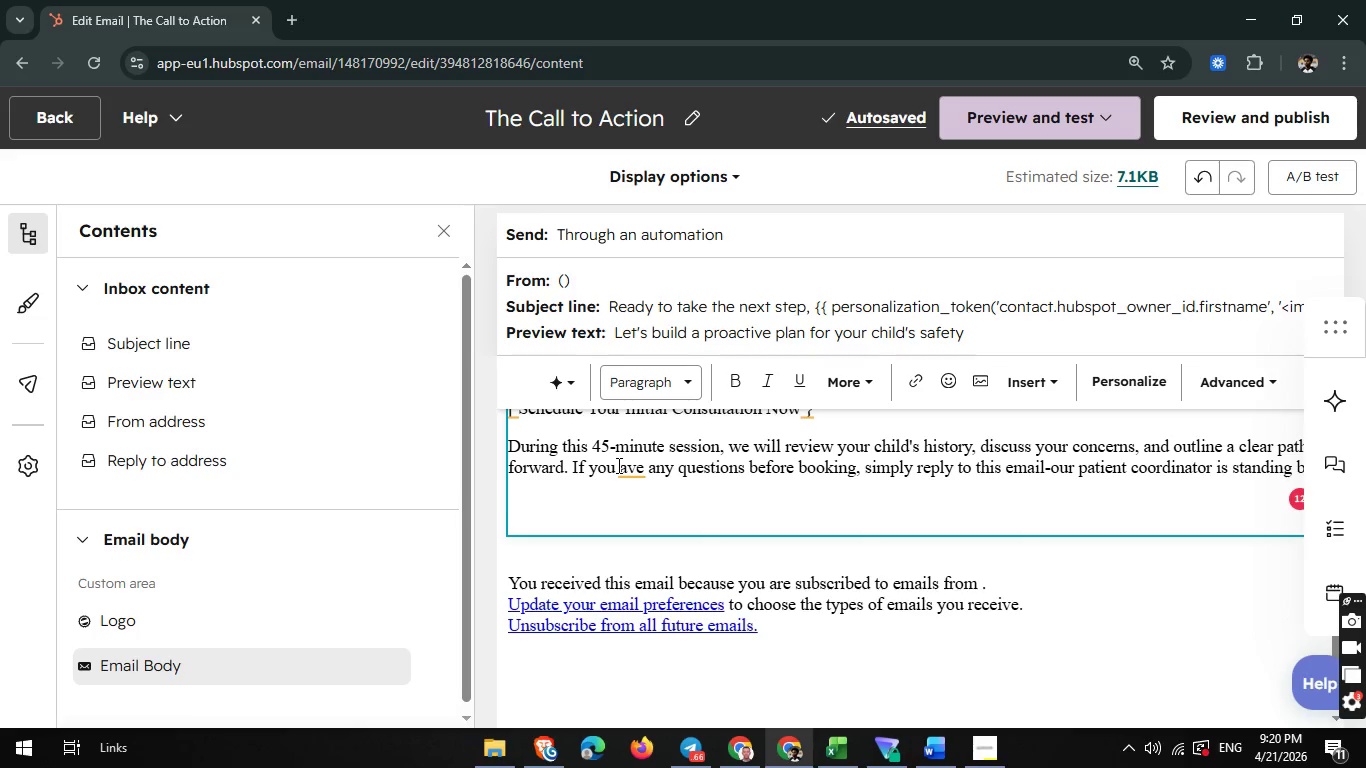 
key(H)
 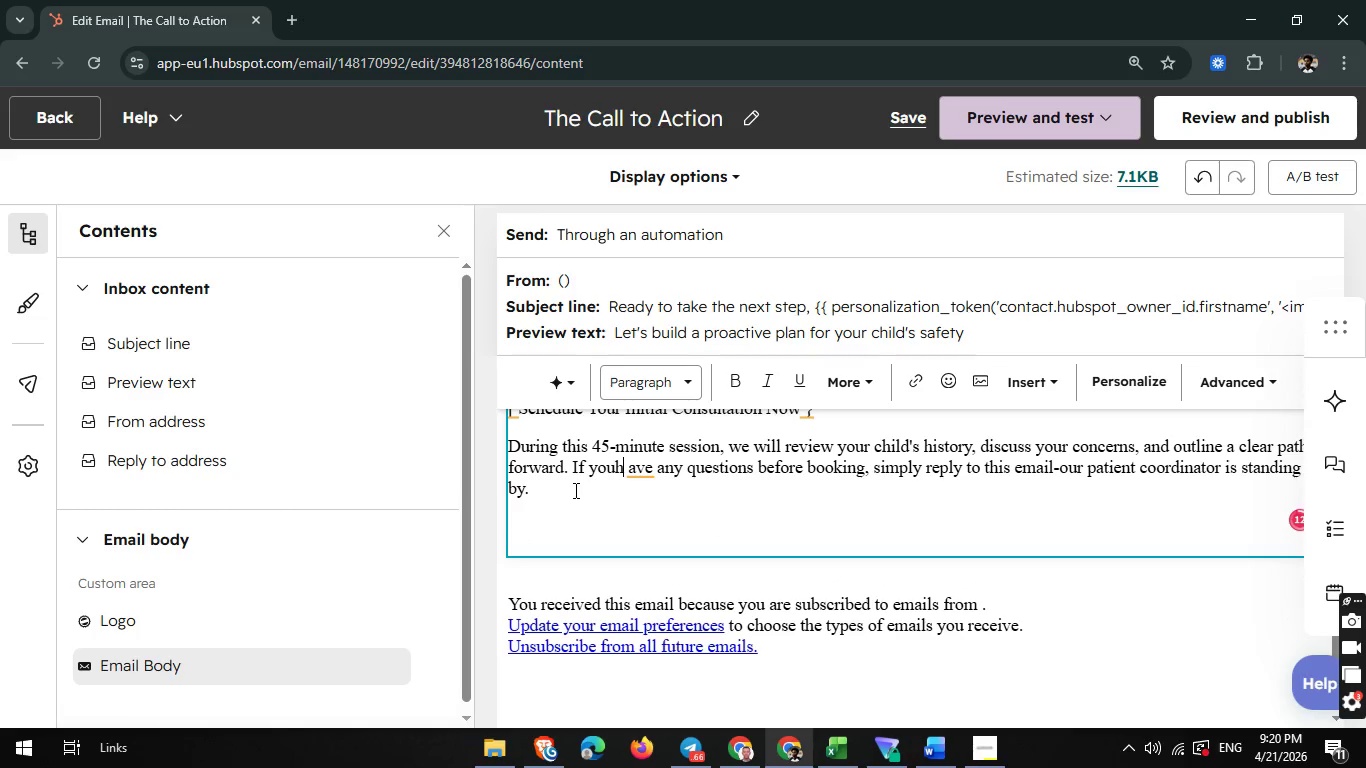 
key(Backspace)
 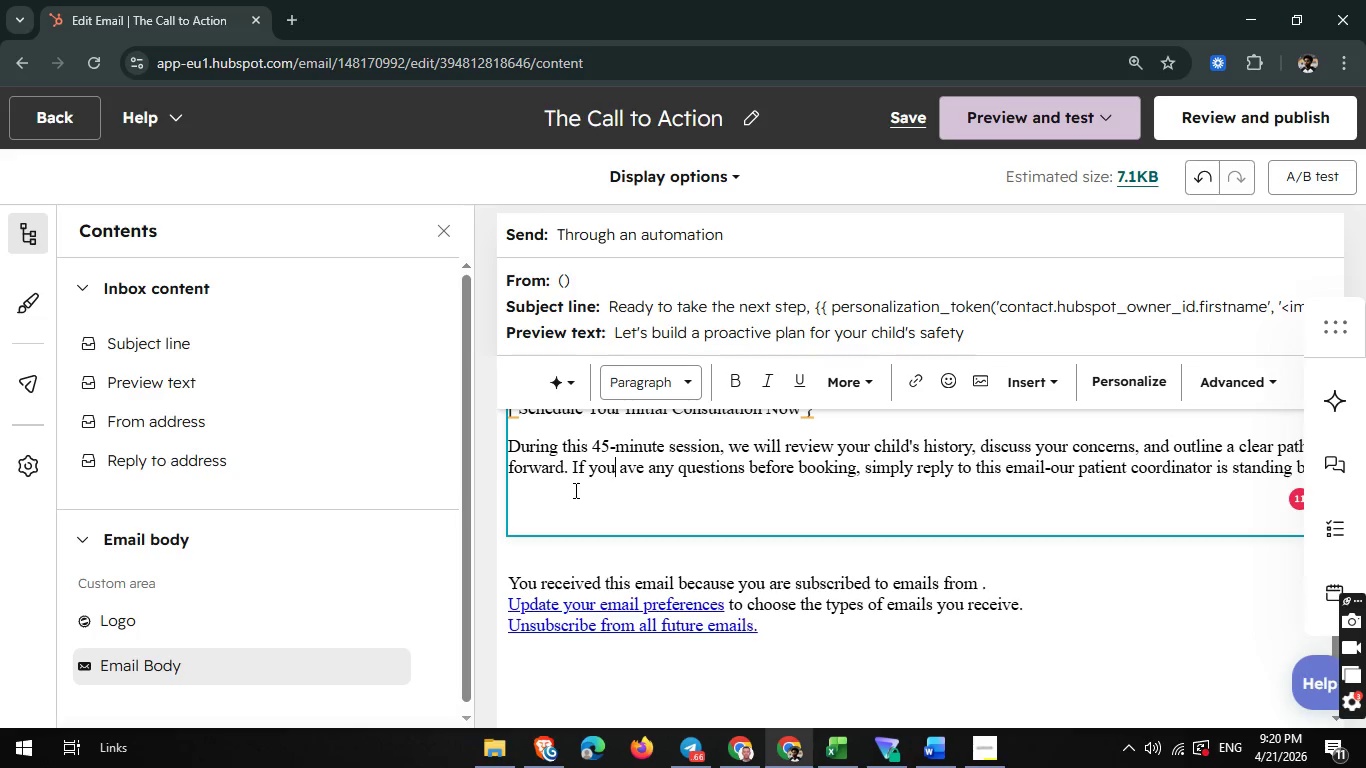 
key(ArrowRight)
 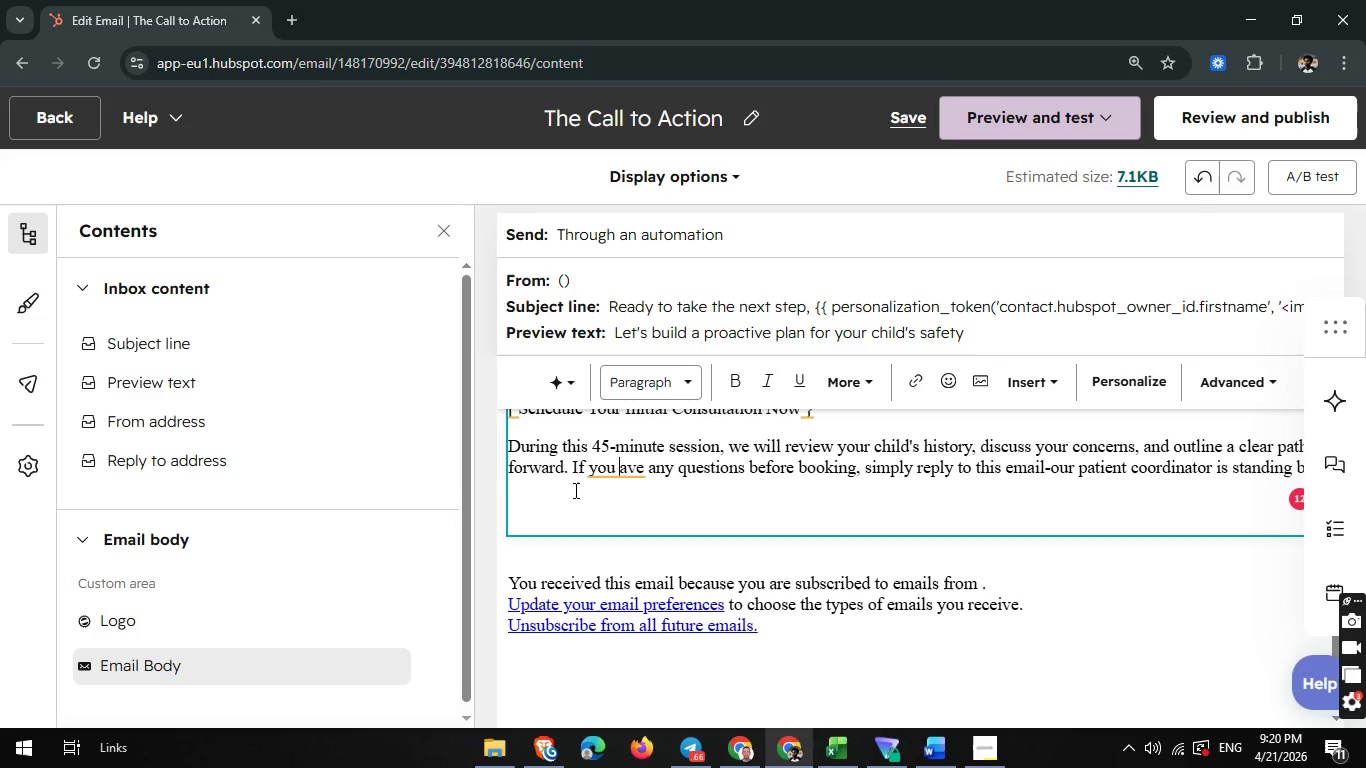 
key(H)
 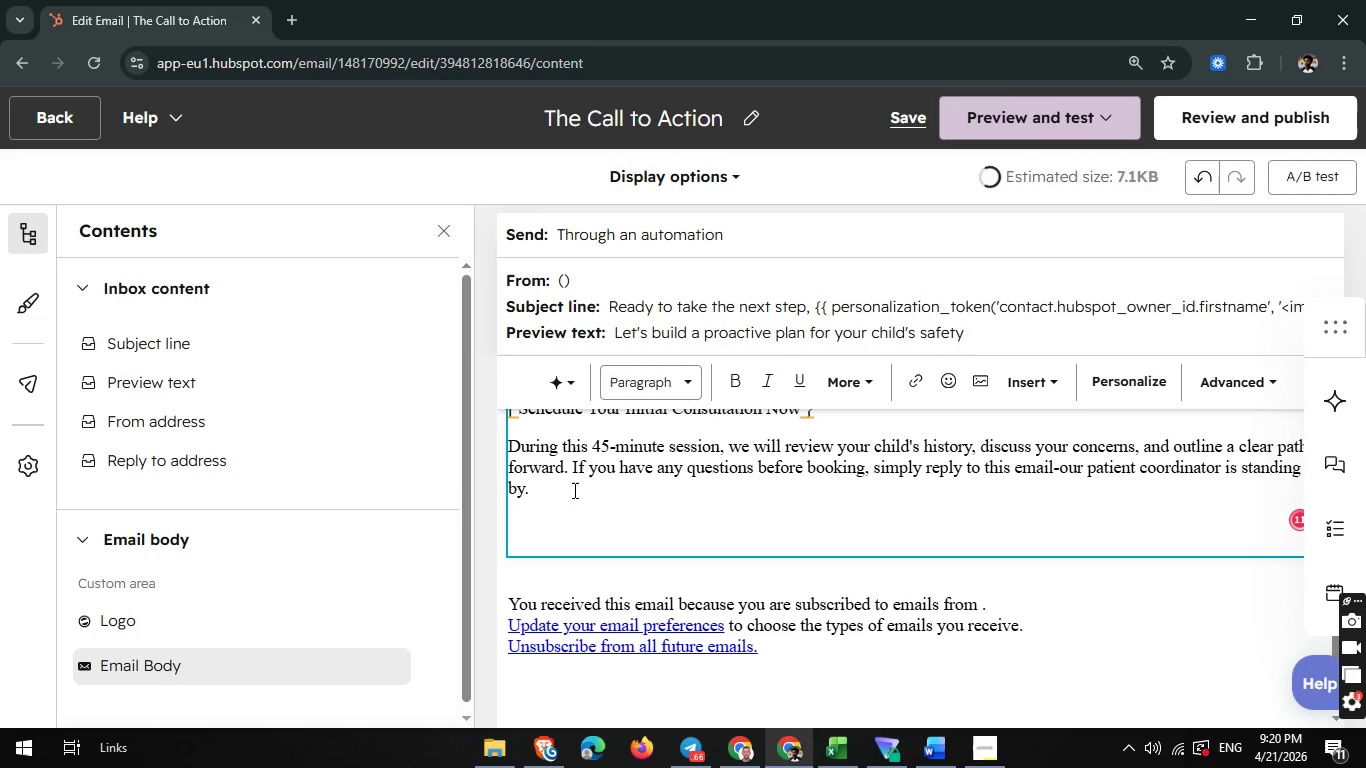 
left_click([572, 490])
 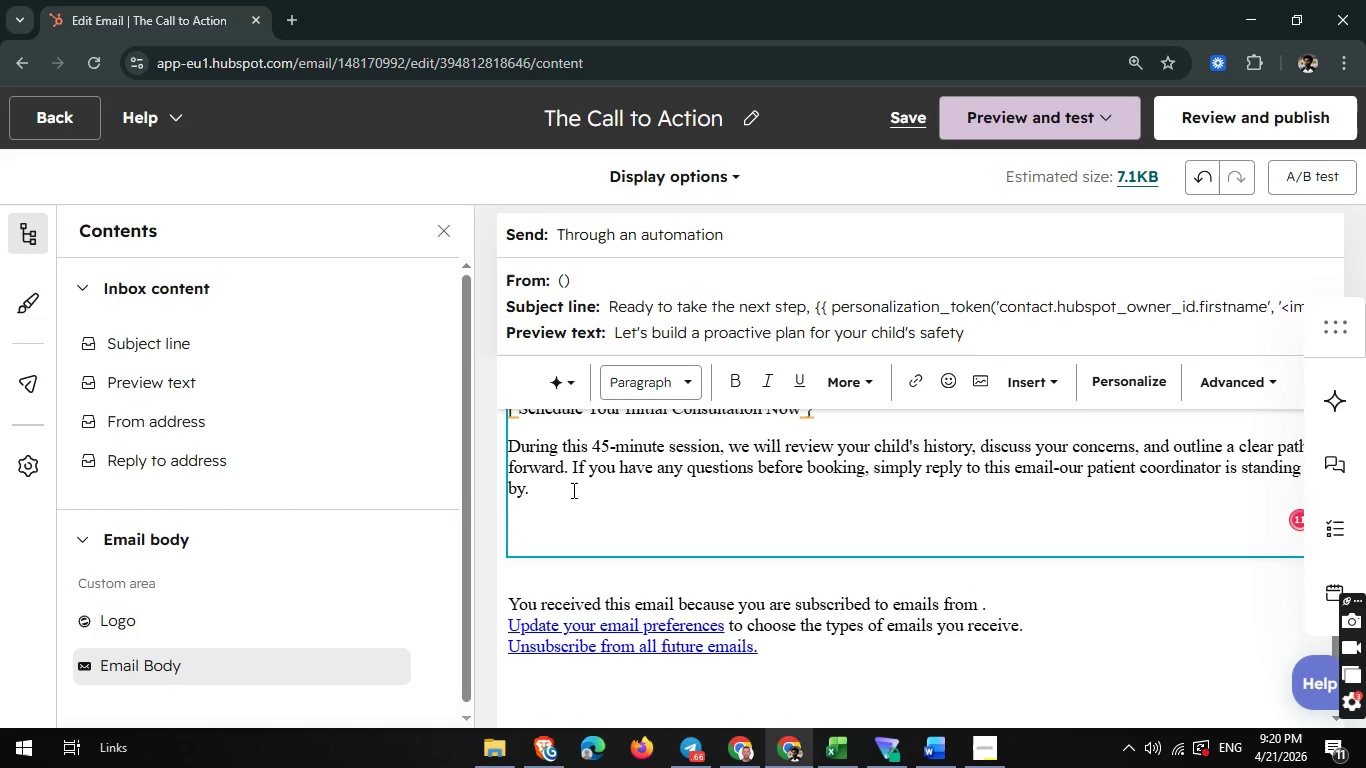 
key(Enter)
 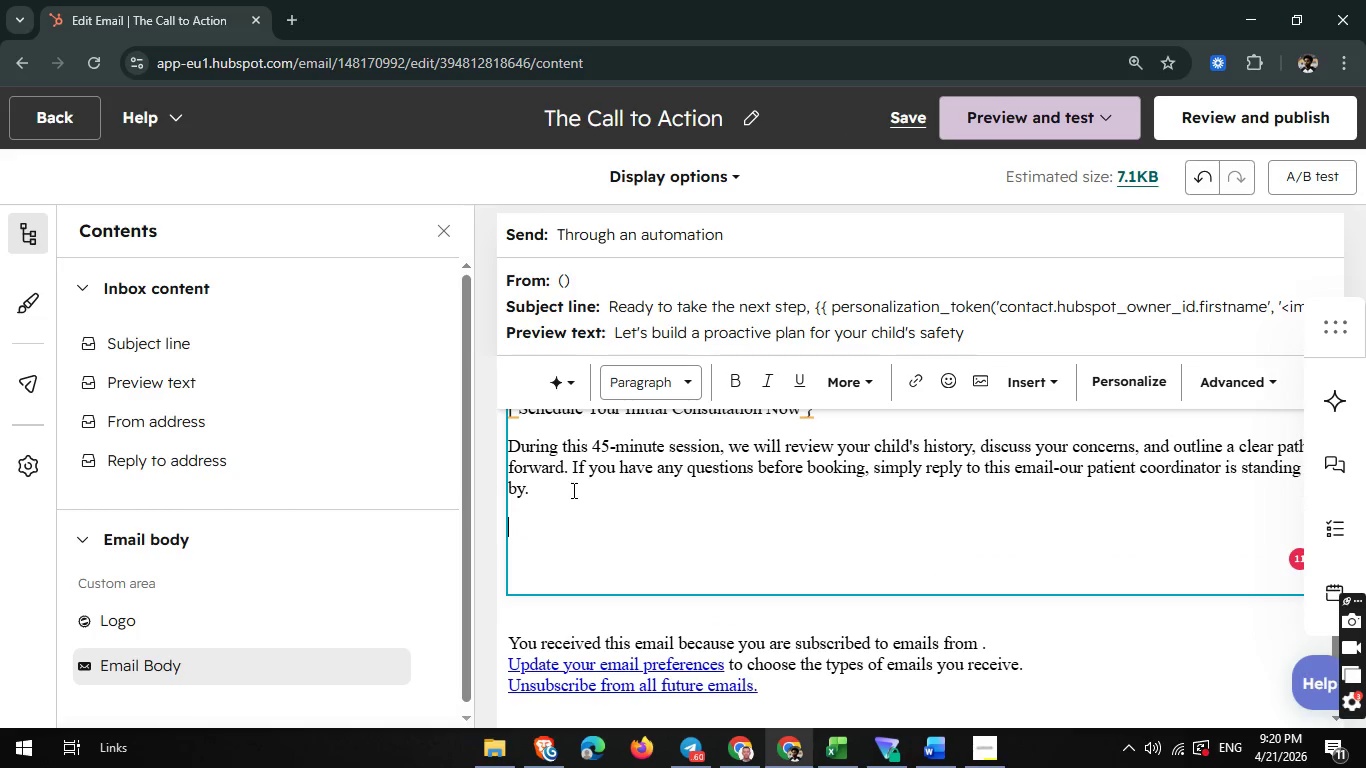 
type(we look forward to seeing you in the clinix s)
key(Backspace)
key(Backspace)
key(Backspace)
type(c soonl.)
key(Backspace)
key(Backspace)
type(.)
 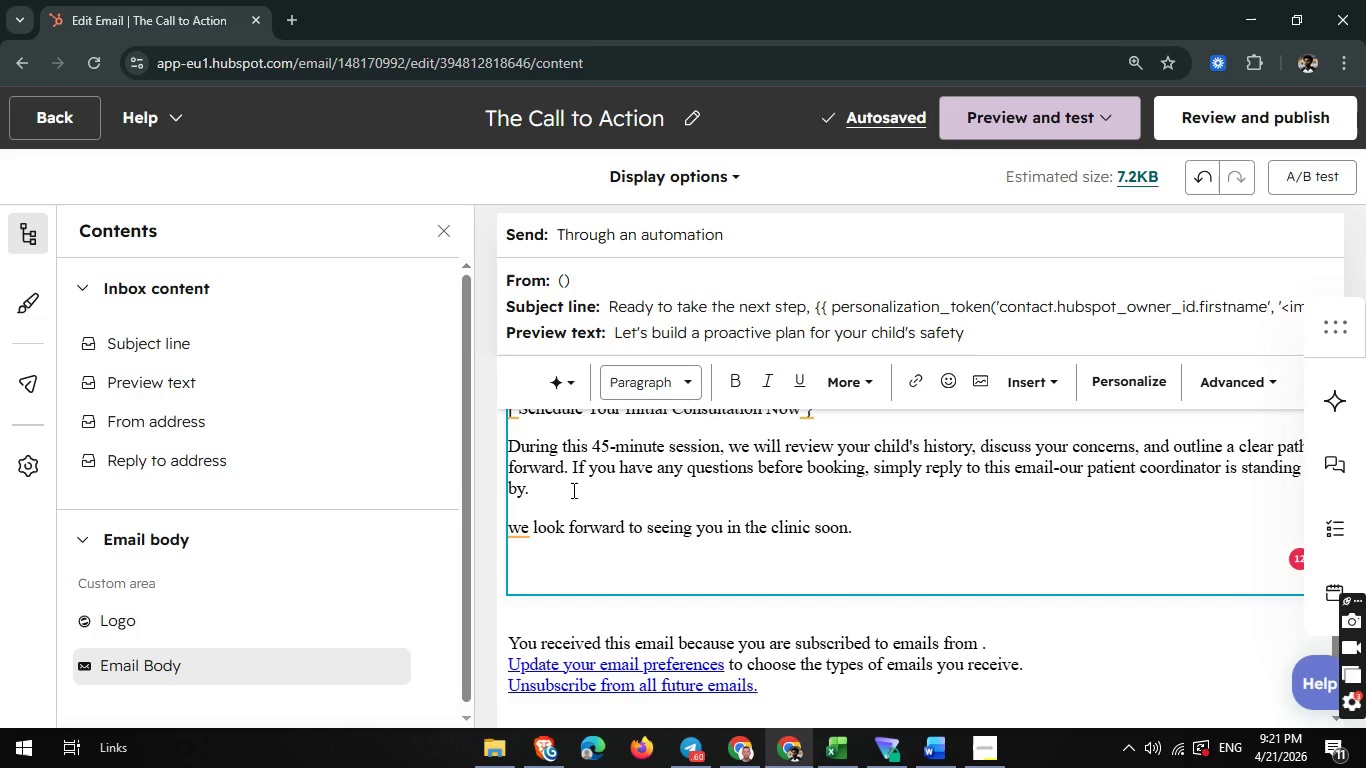 
wait(9.91)
 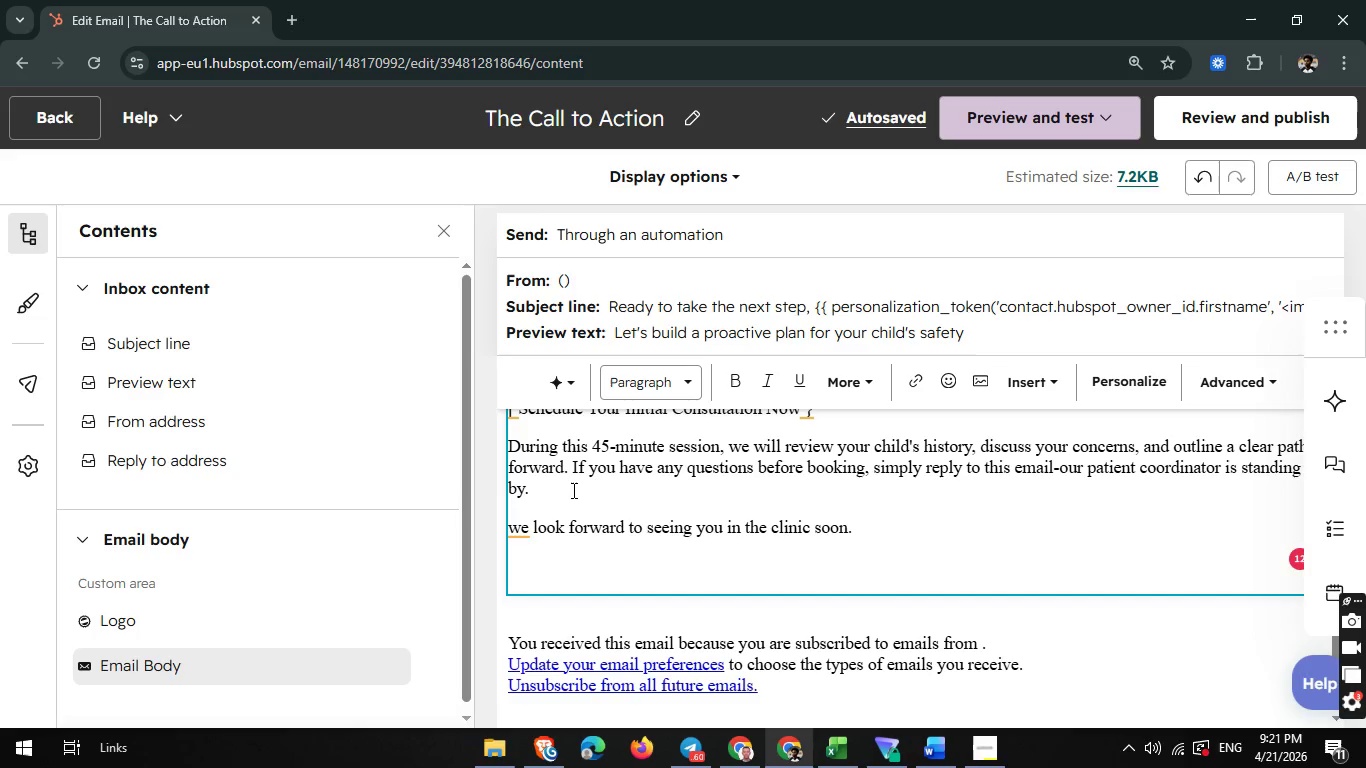 
key(Enter)
 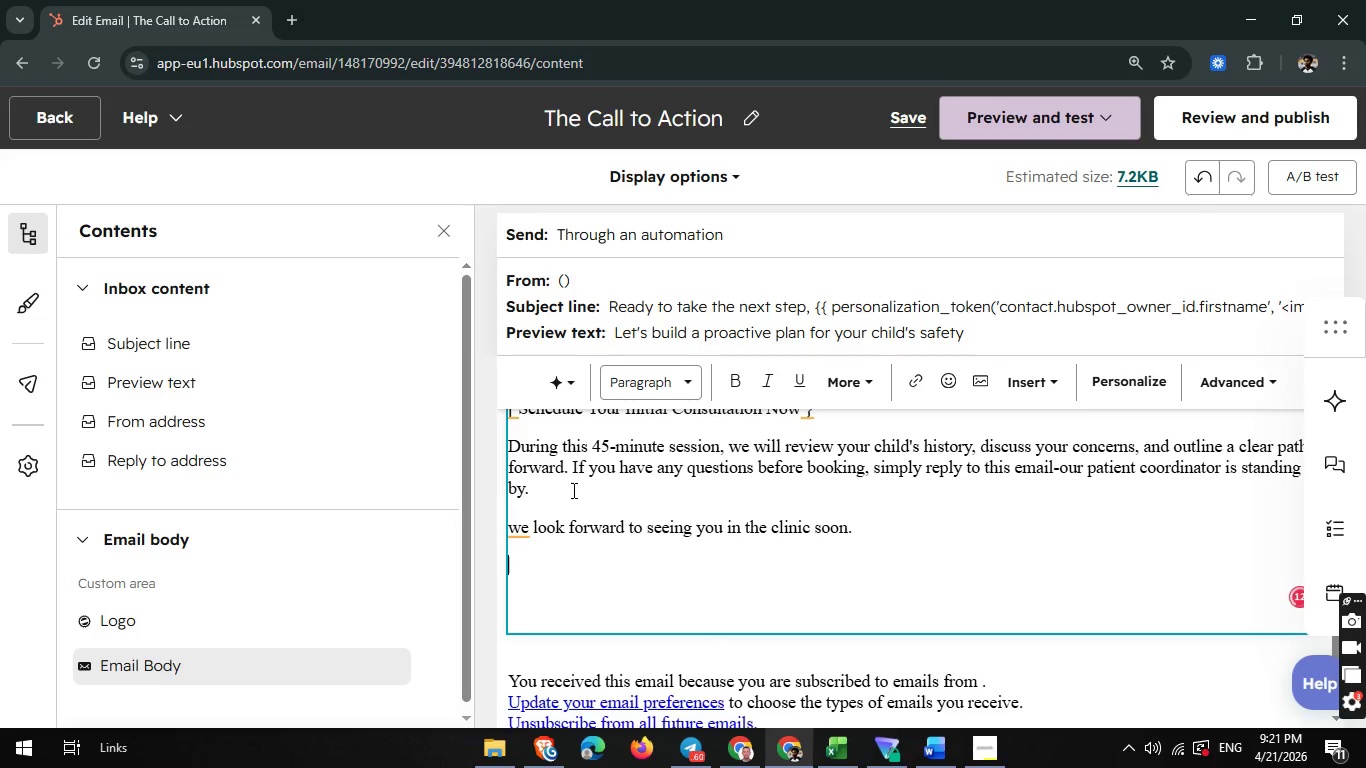 
type(Sincerely.)
 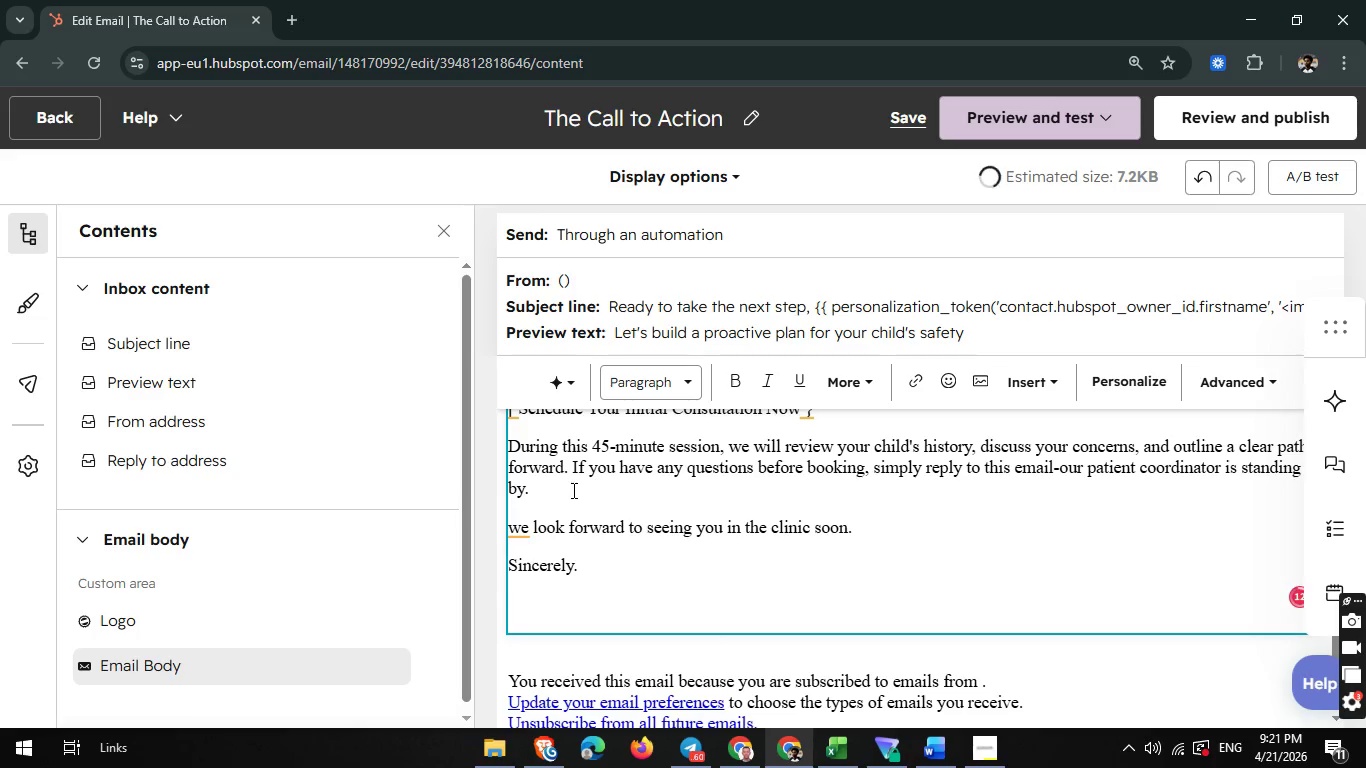 
key(Enter)
 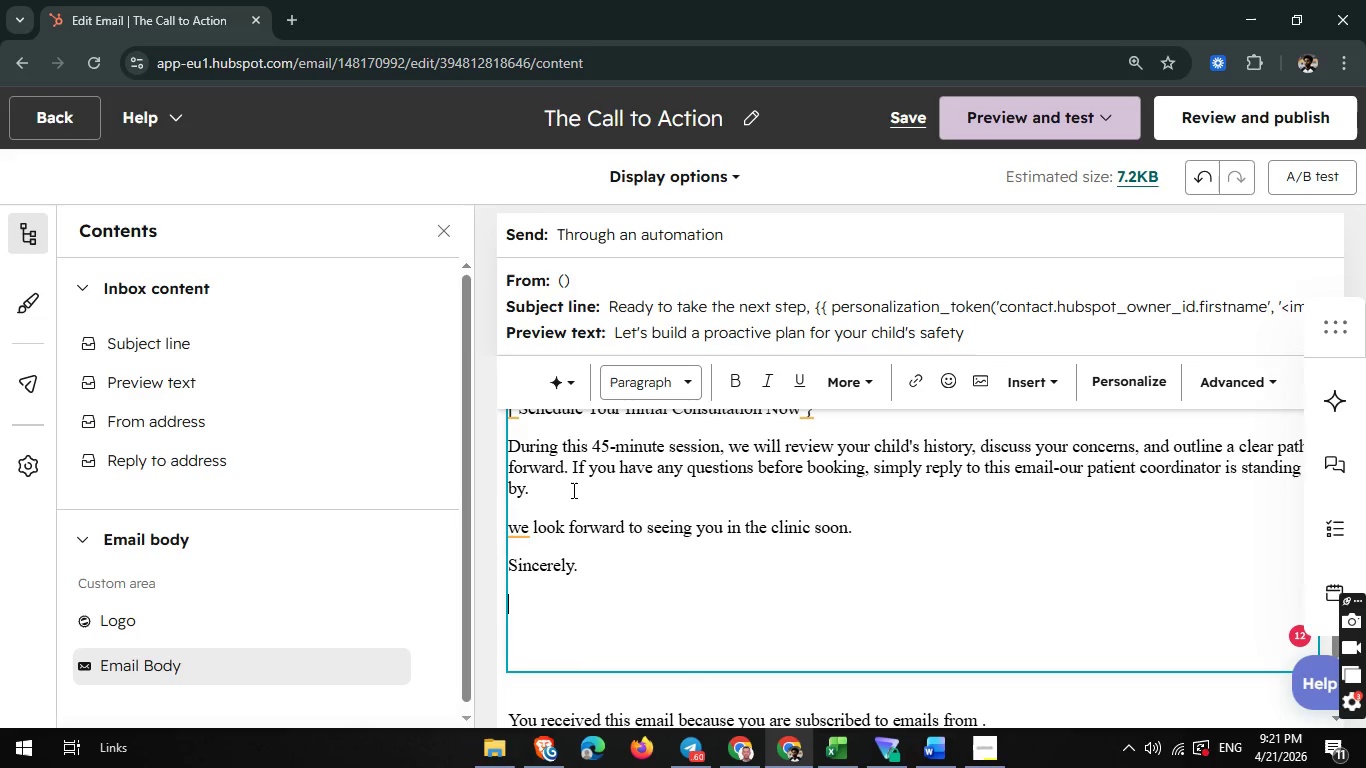 
type(The Sales and Clinical Team)
 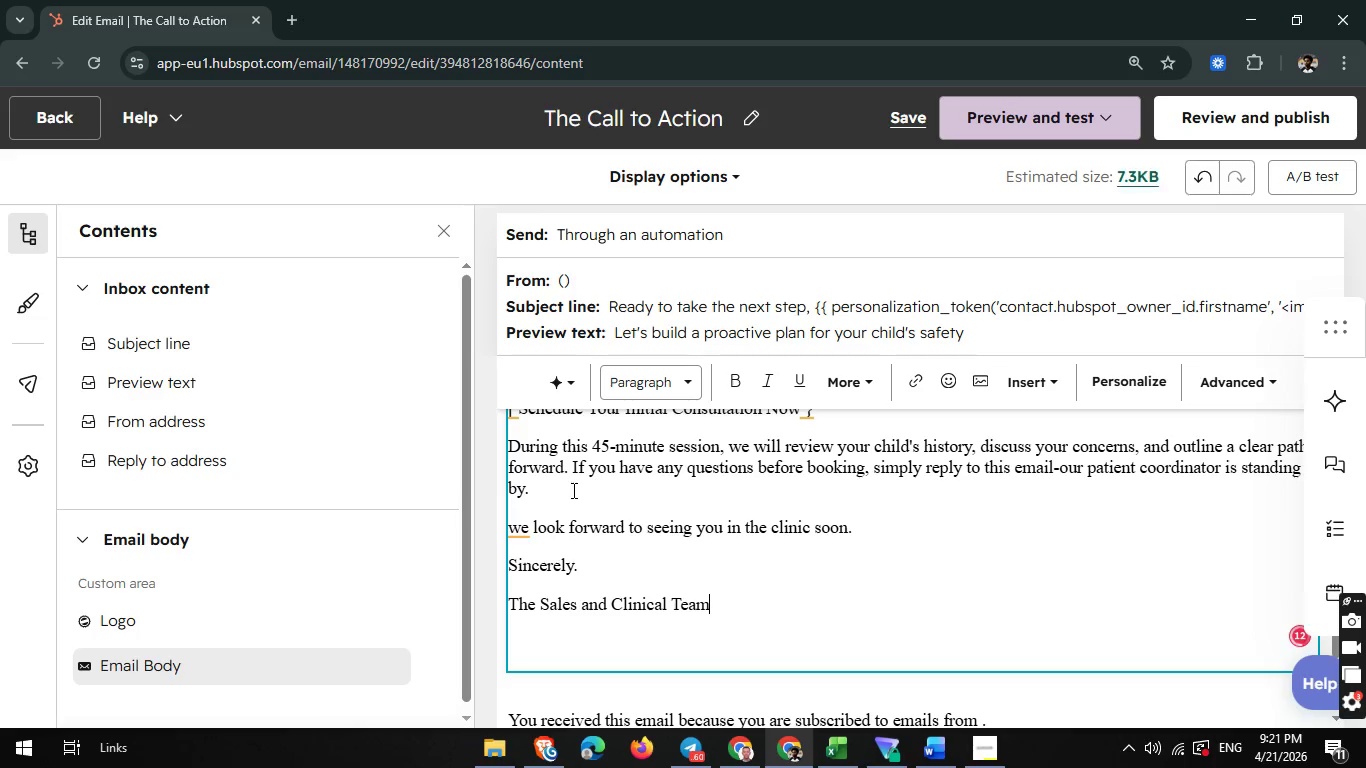 
type( no)
key(Backspace)
key(Backspace)
type(Norhstar pediatric Allergy and Asthma clinic)
 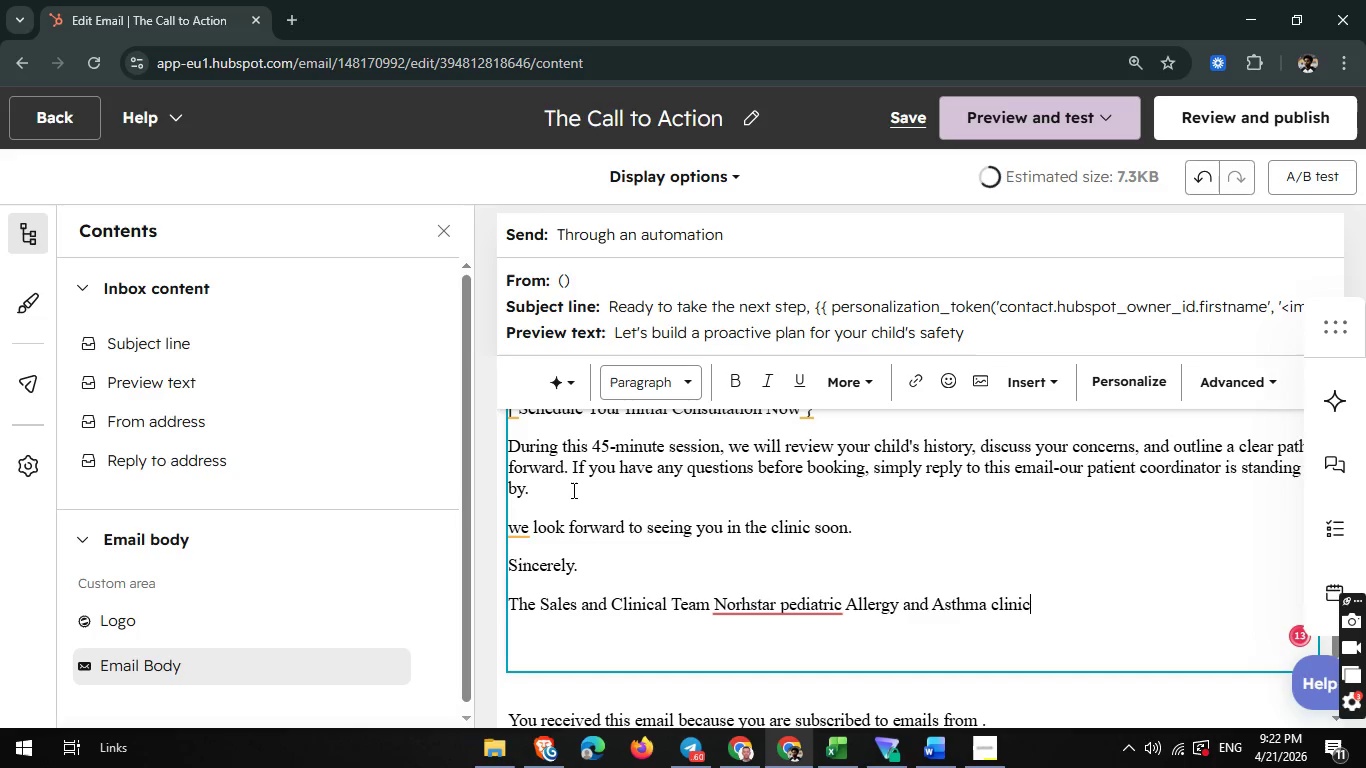 
left_click([14, 113])
 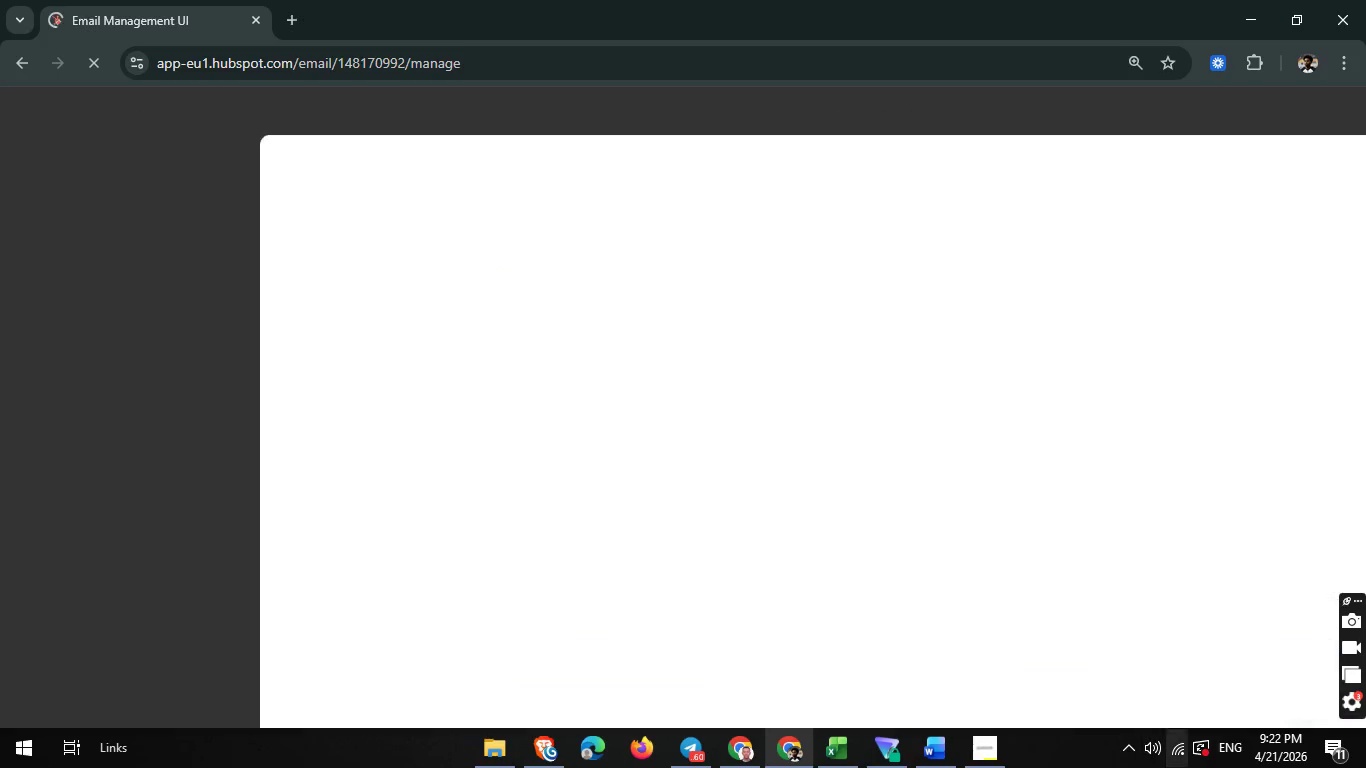 
left_click([997, 752])